 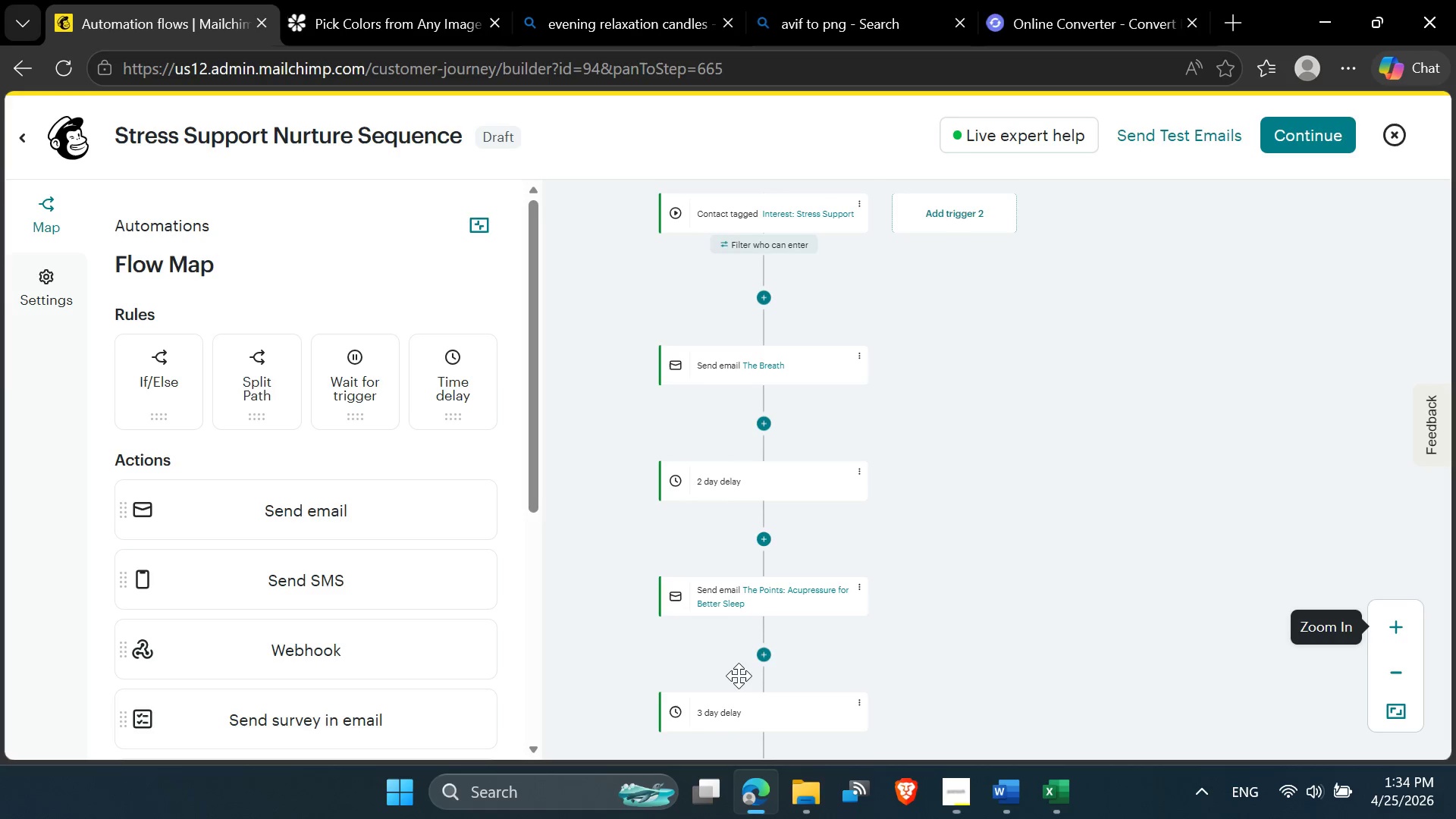 
left_click([1006, 797])
 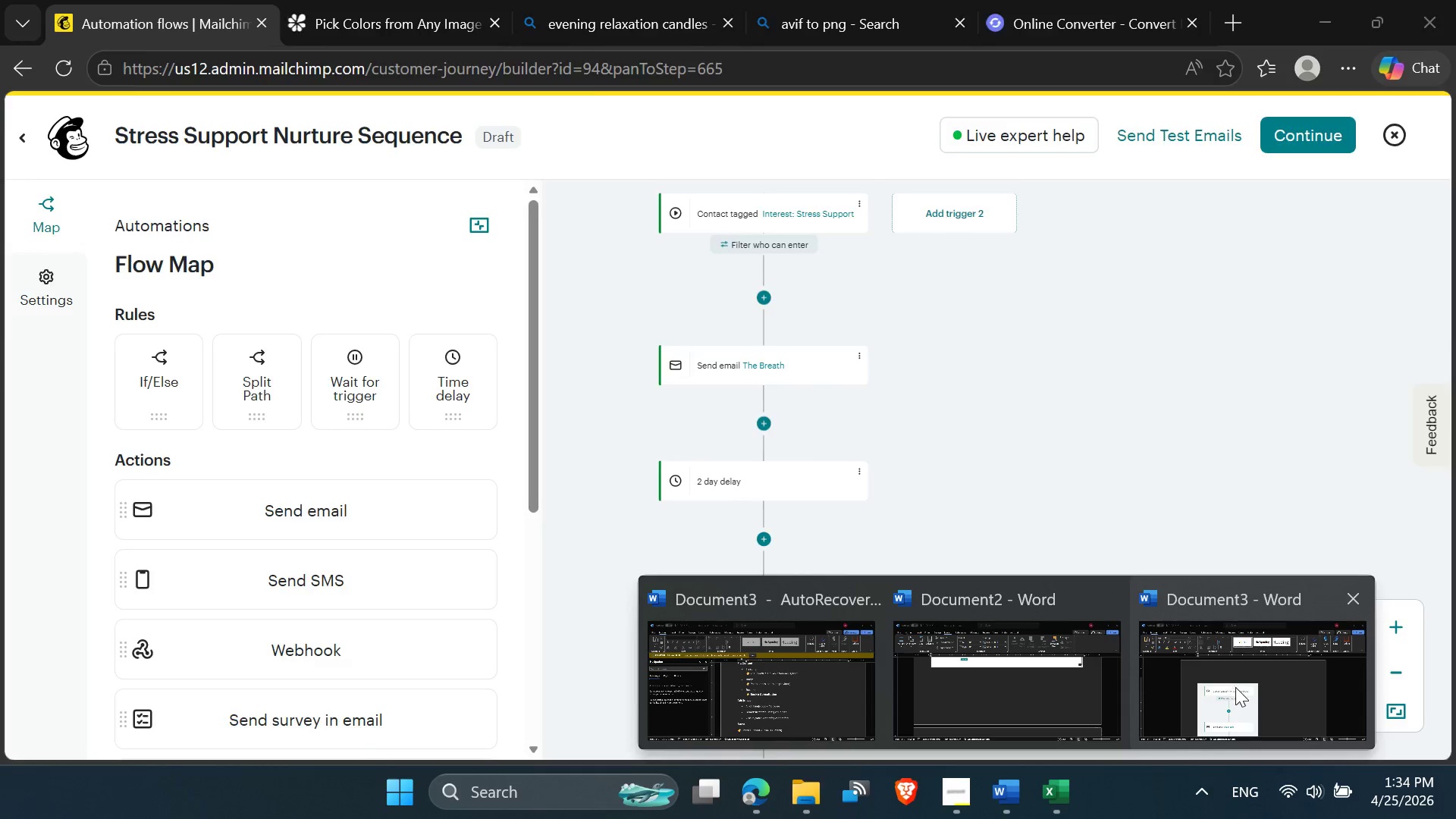 
left_click([1235, 687])
 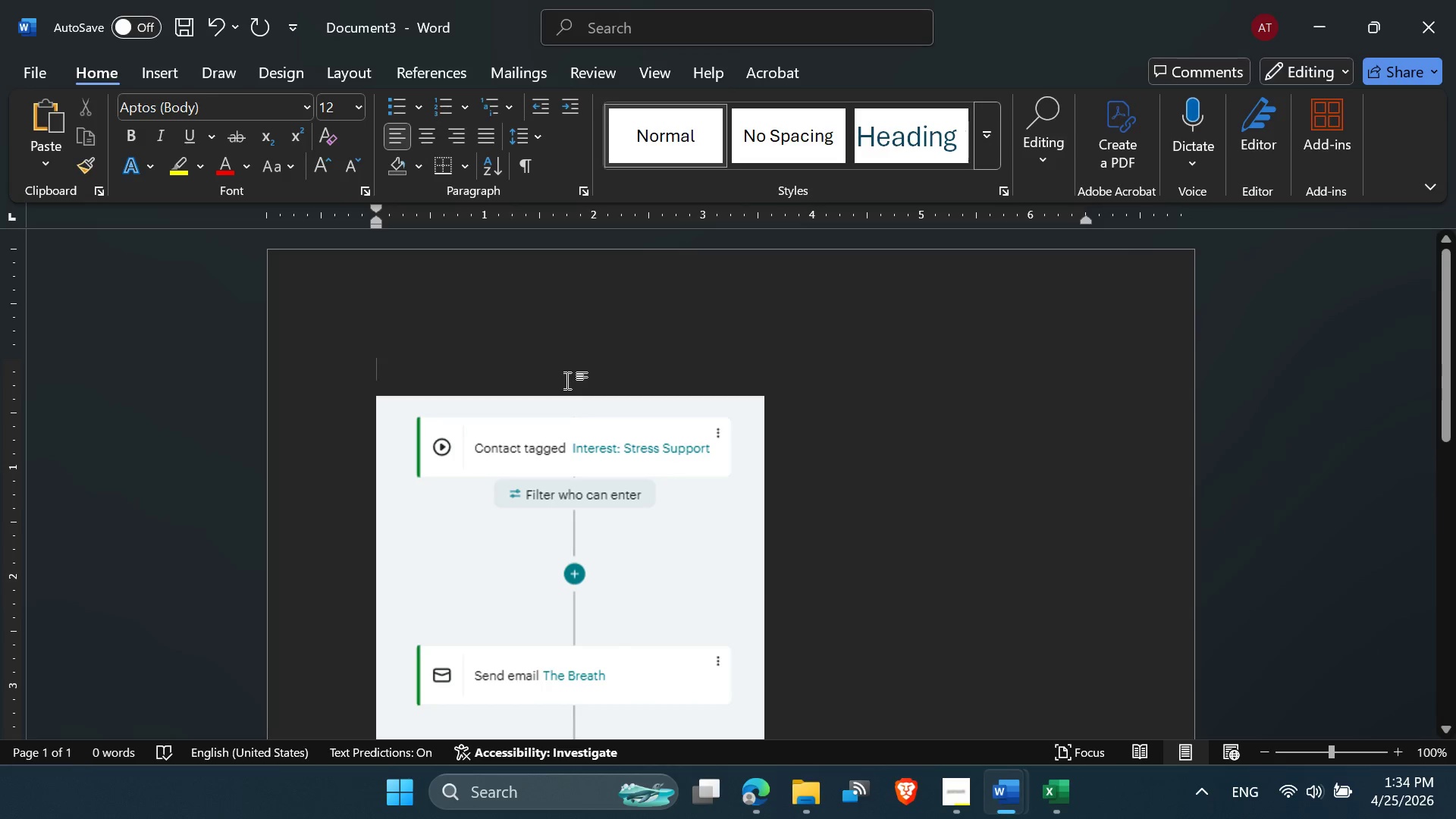 
key(Control+V)
 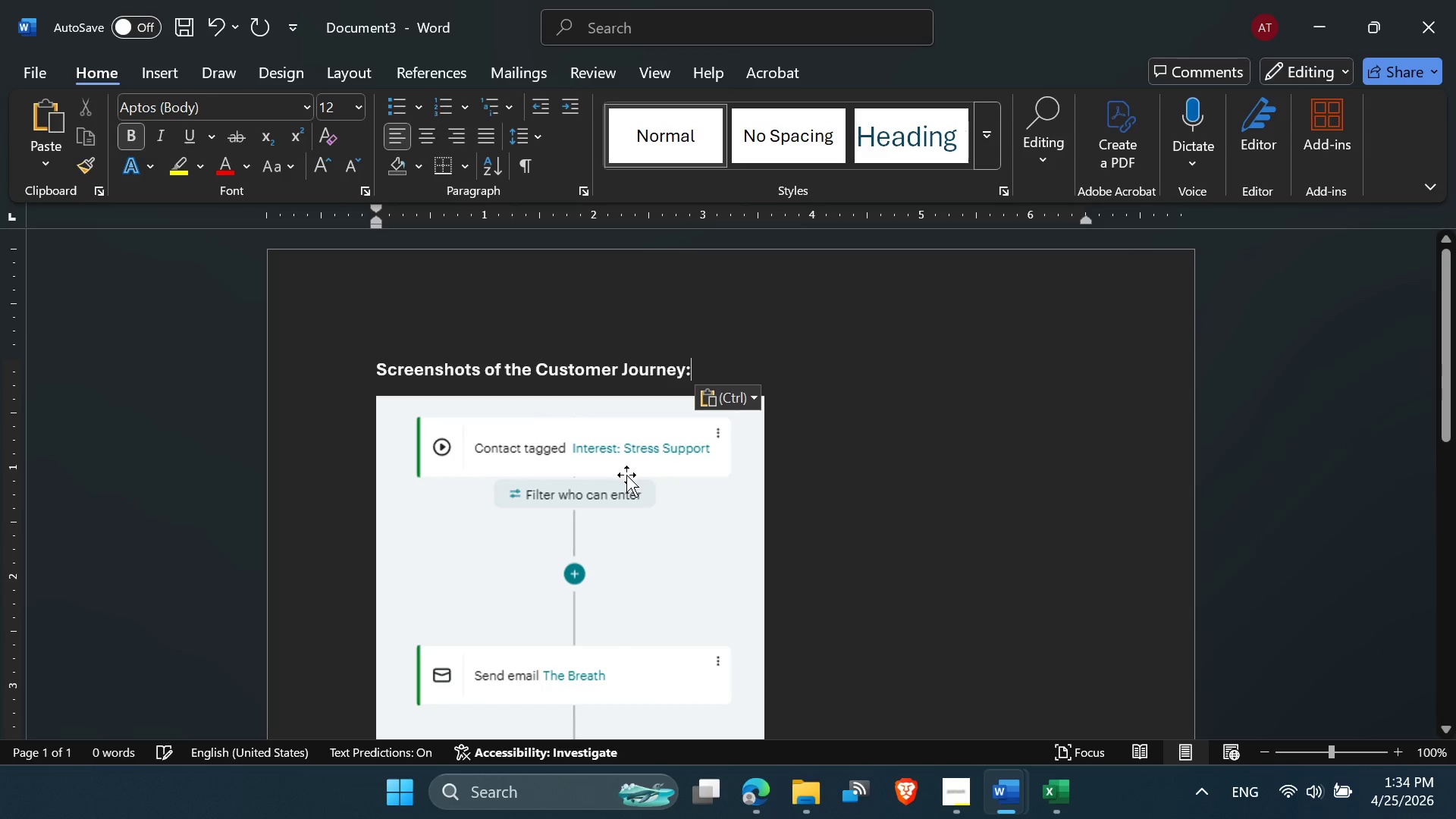 
scroll: coordinate [626, 475], scroll_direction: down, amount: 3.0
 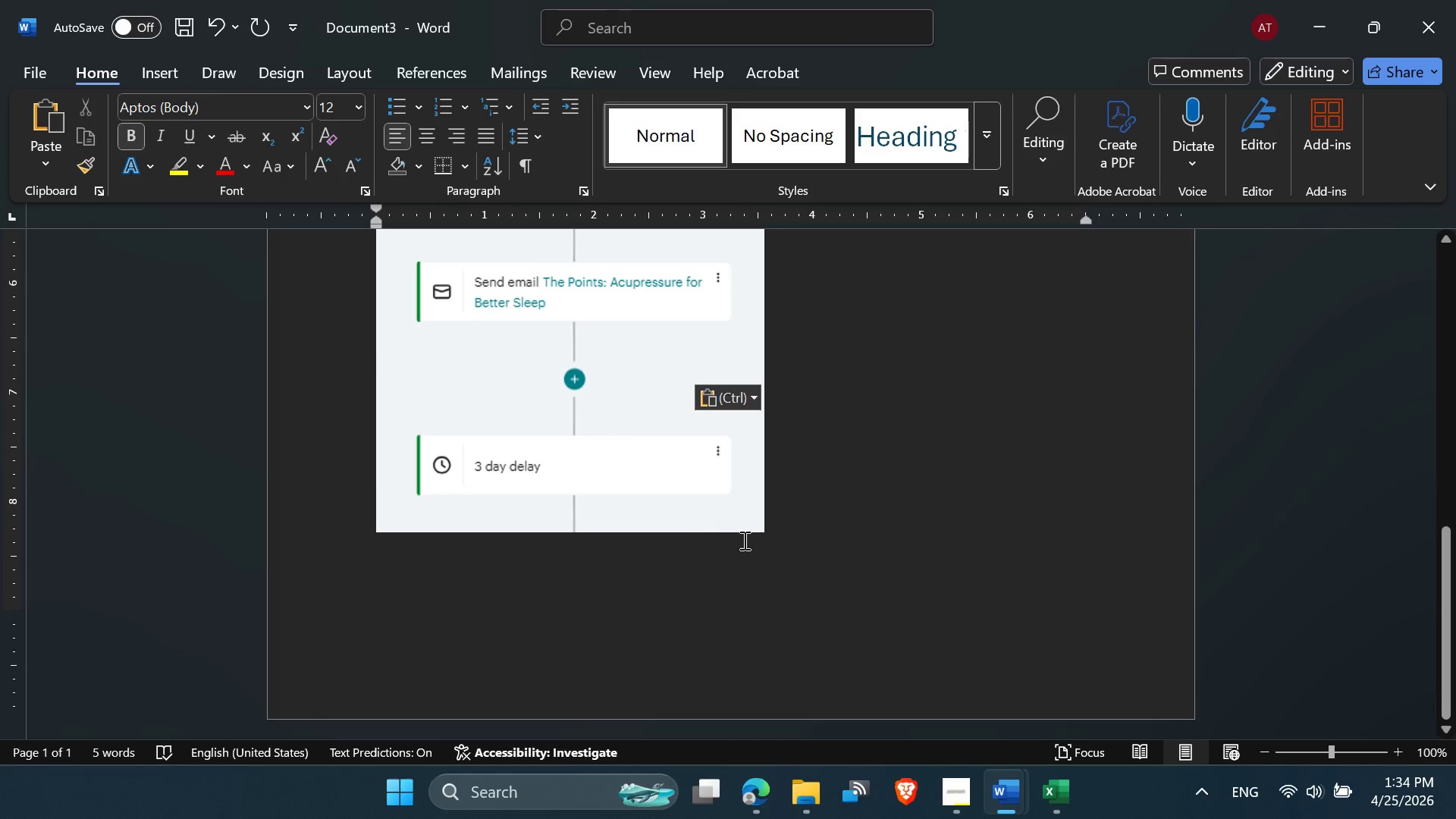 
left_click([808, 546])
 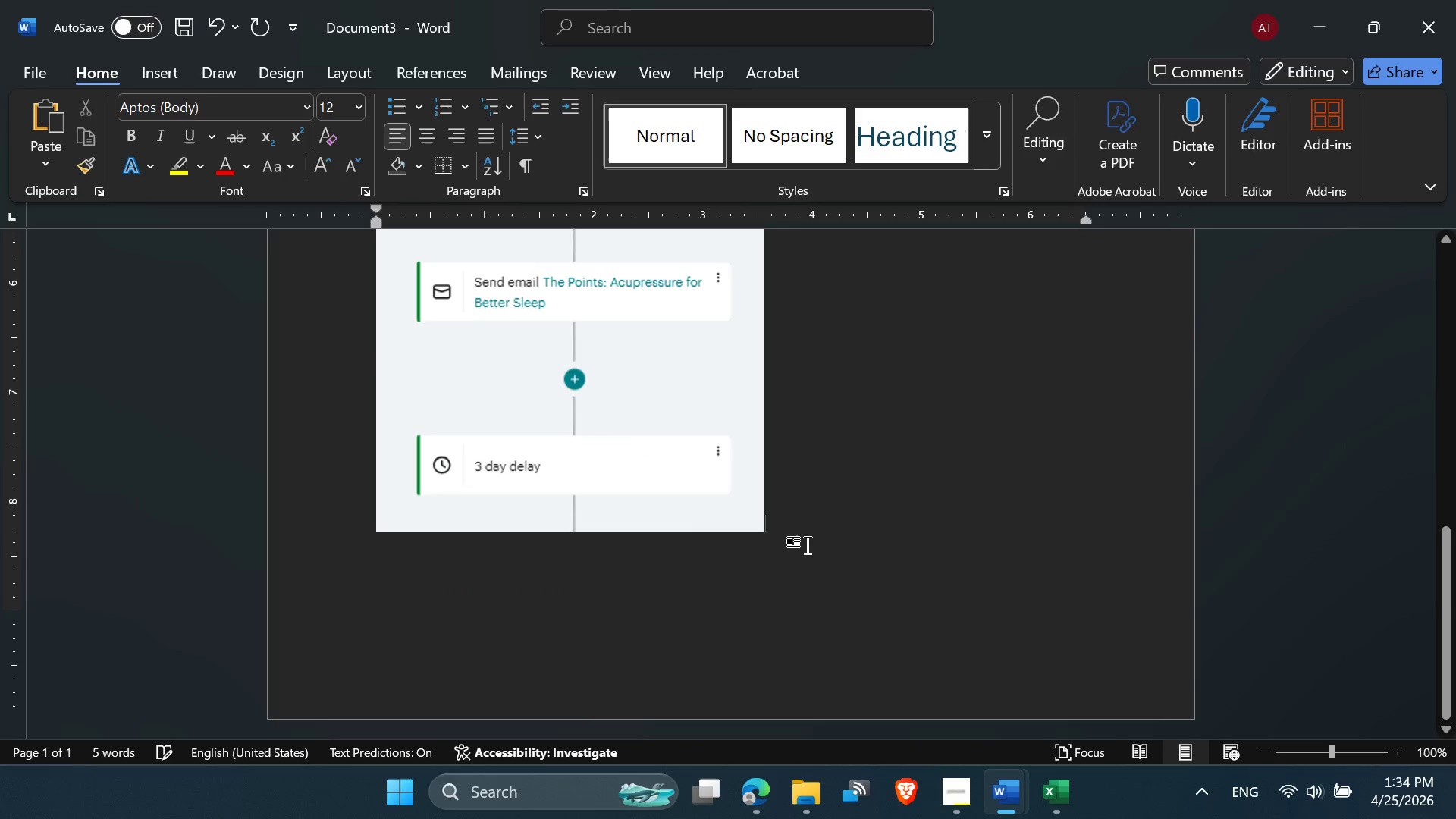 
key(Enter)
 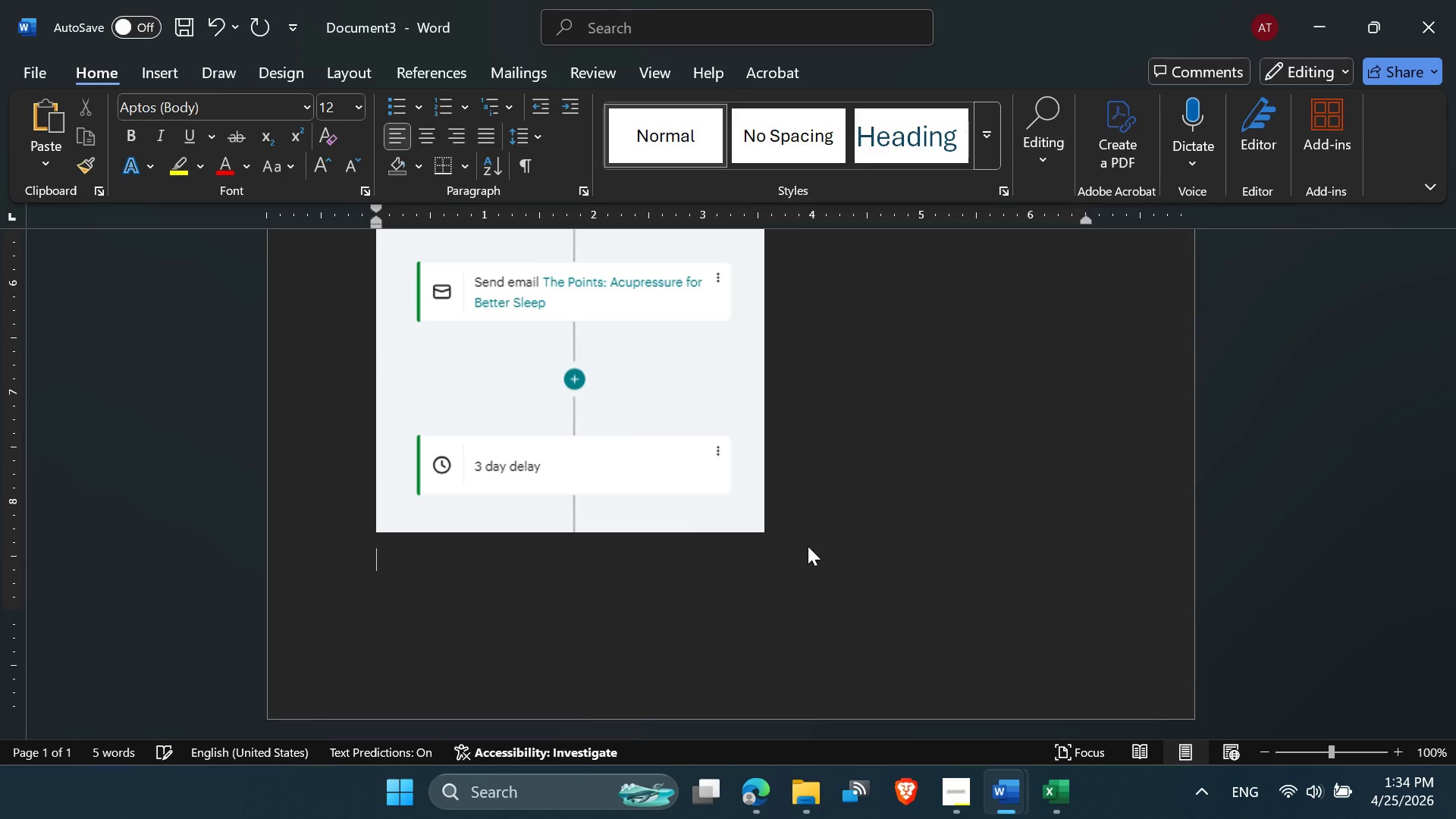 
key(Enter)
 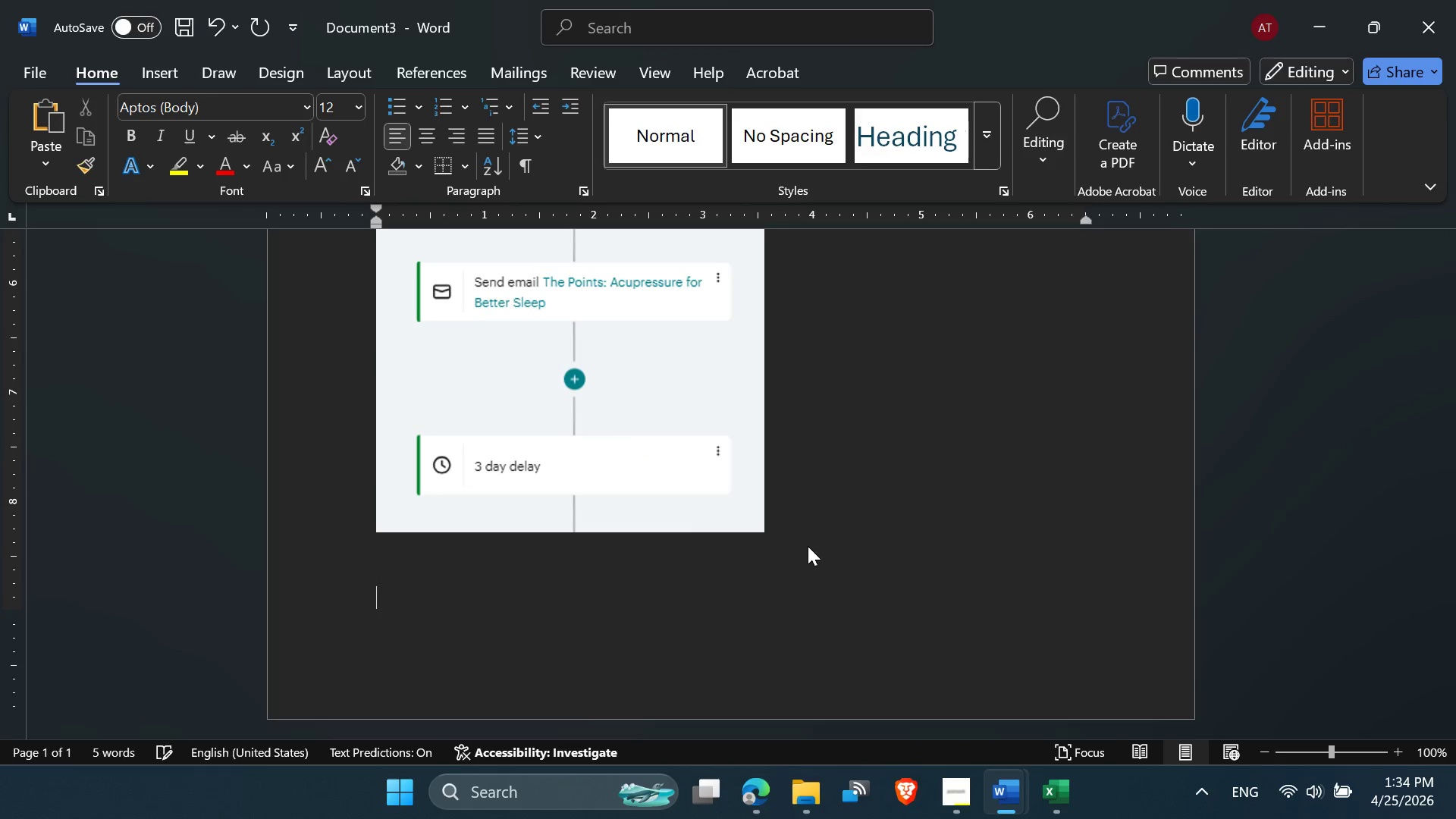 
key(Enter)
 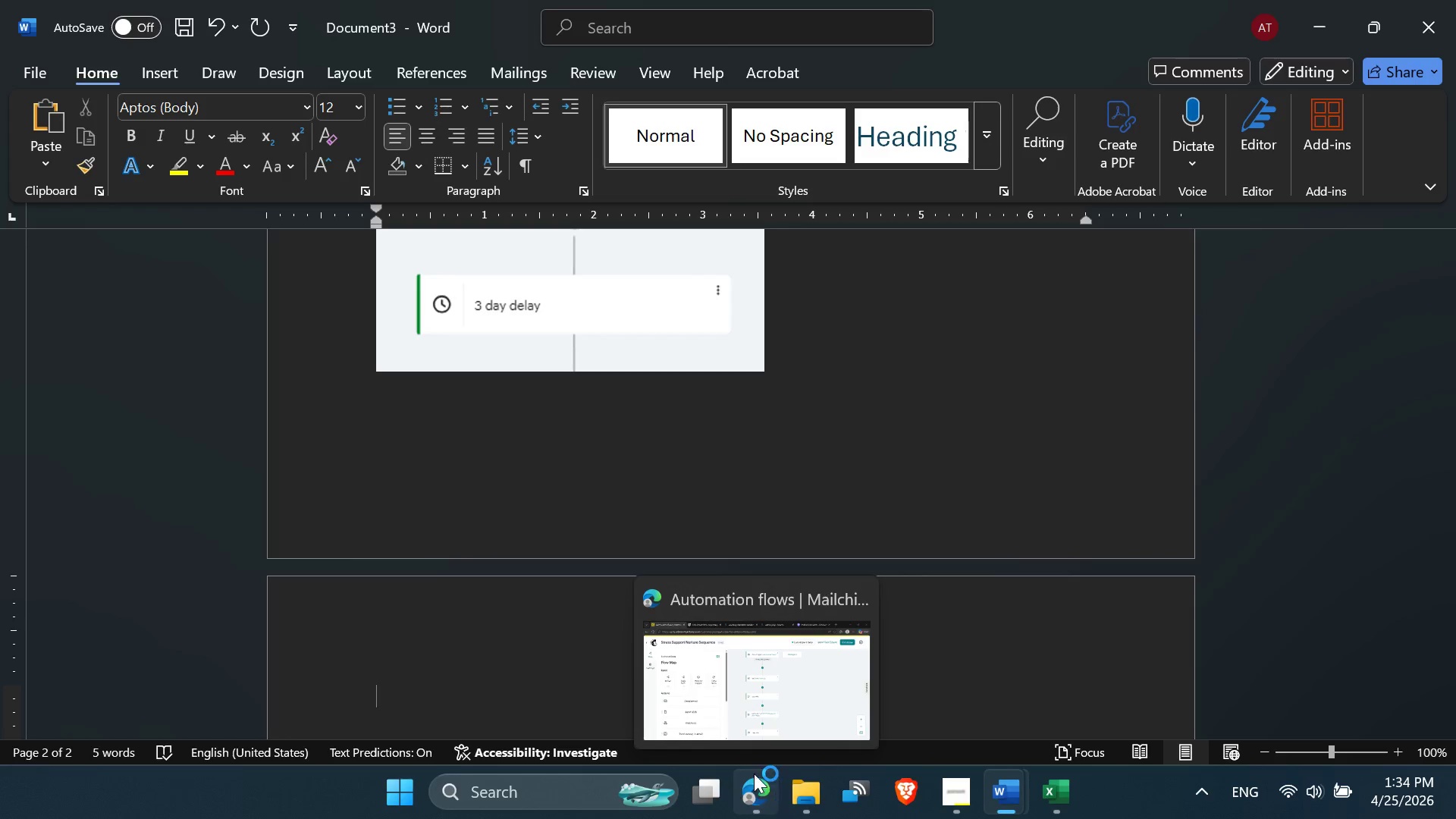 
left_click([732, 695])
 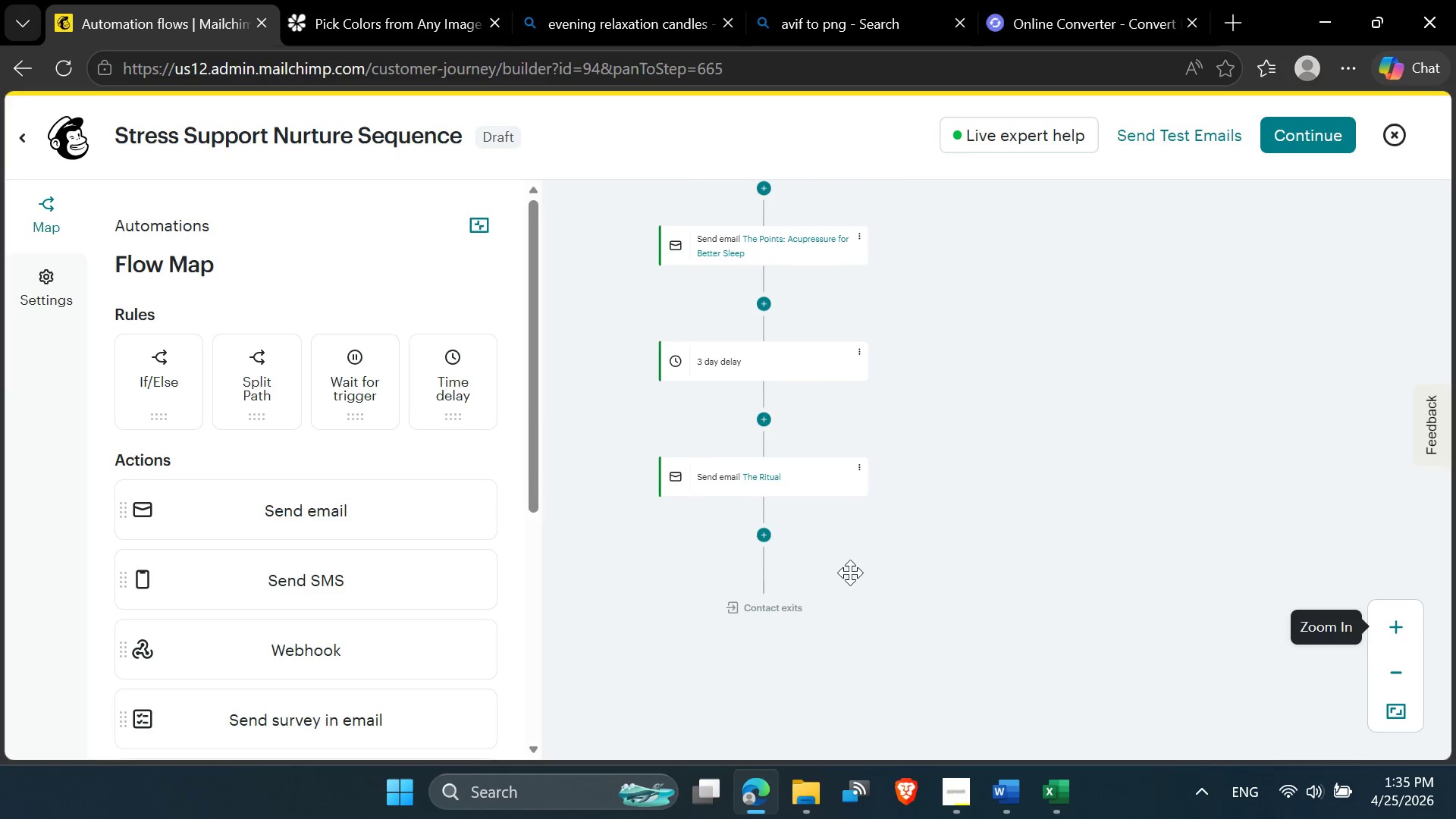 
key(PrintScreen)
 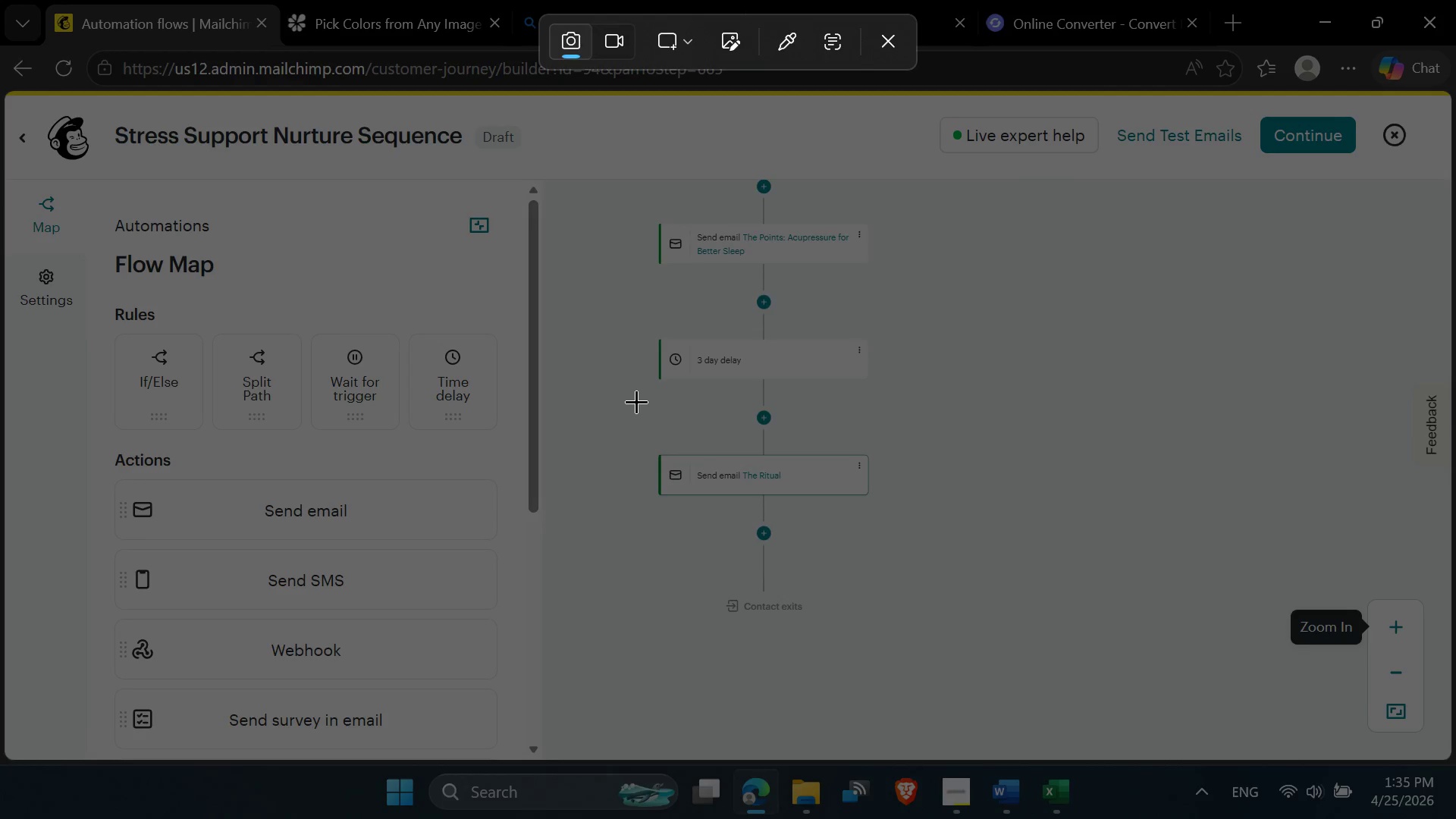 
left_click_drag(start_coordinate=[629, 397], to_coordinate=[896, 664])
 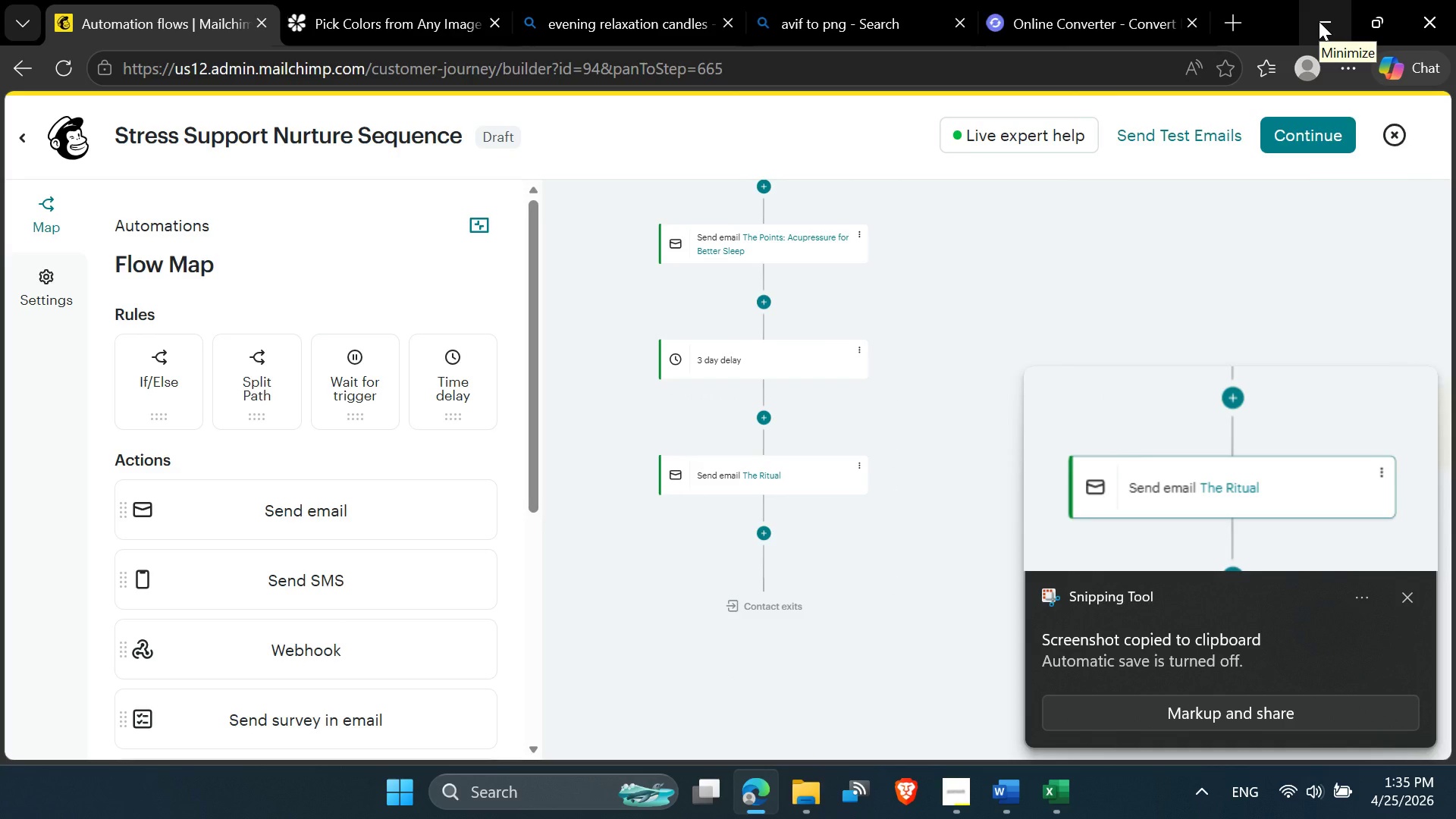 
wait(7.38)
 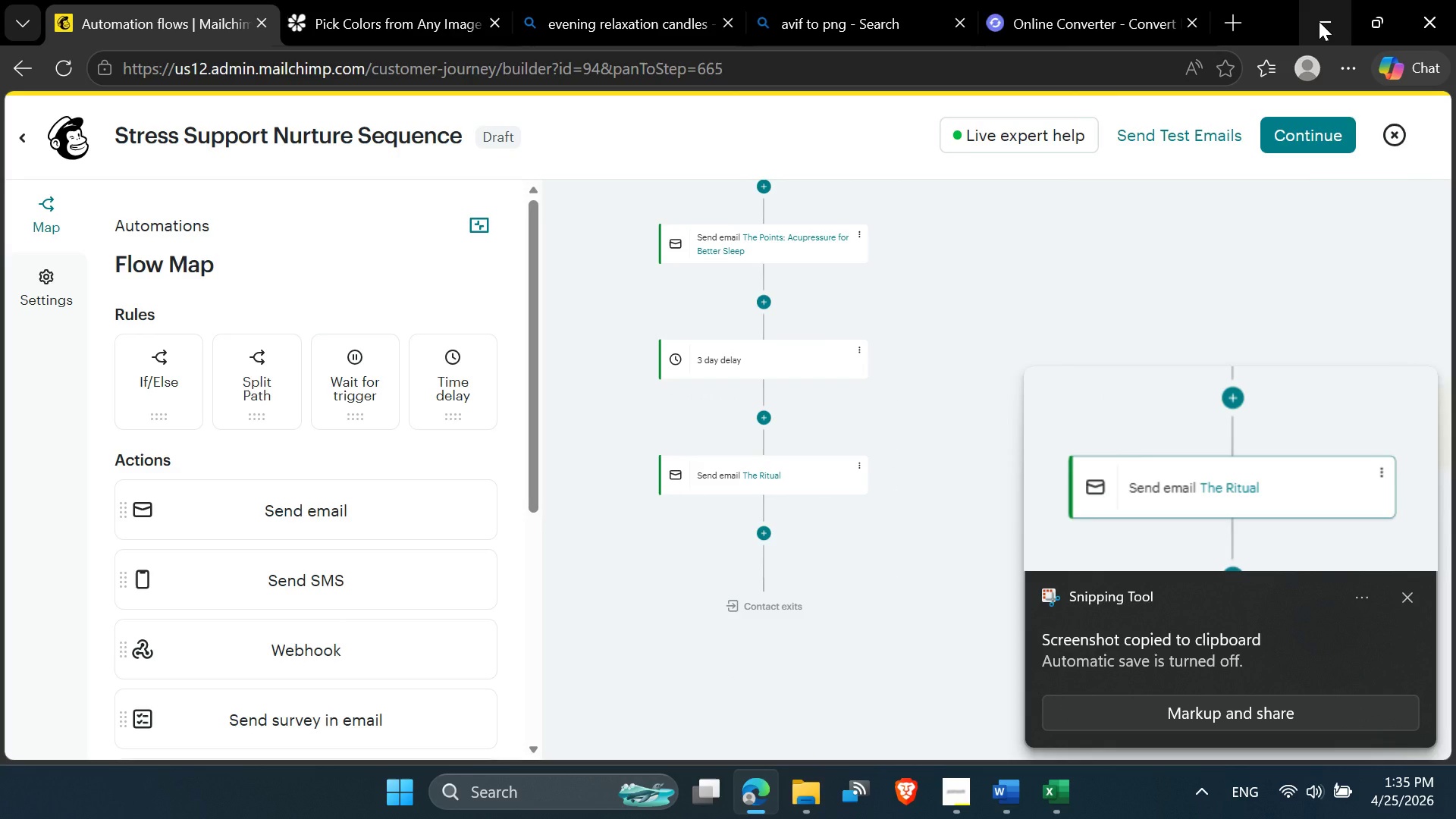 
left_click([1011, 802])
 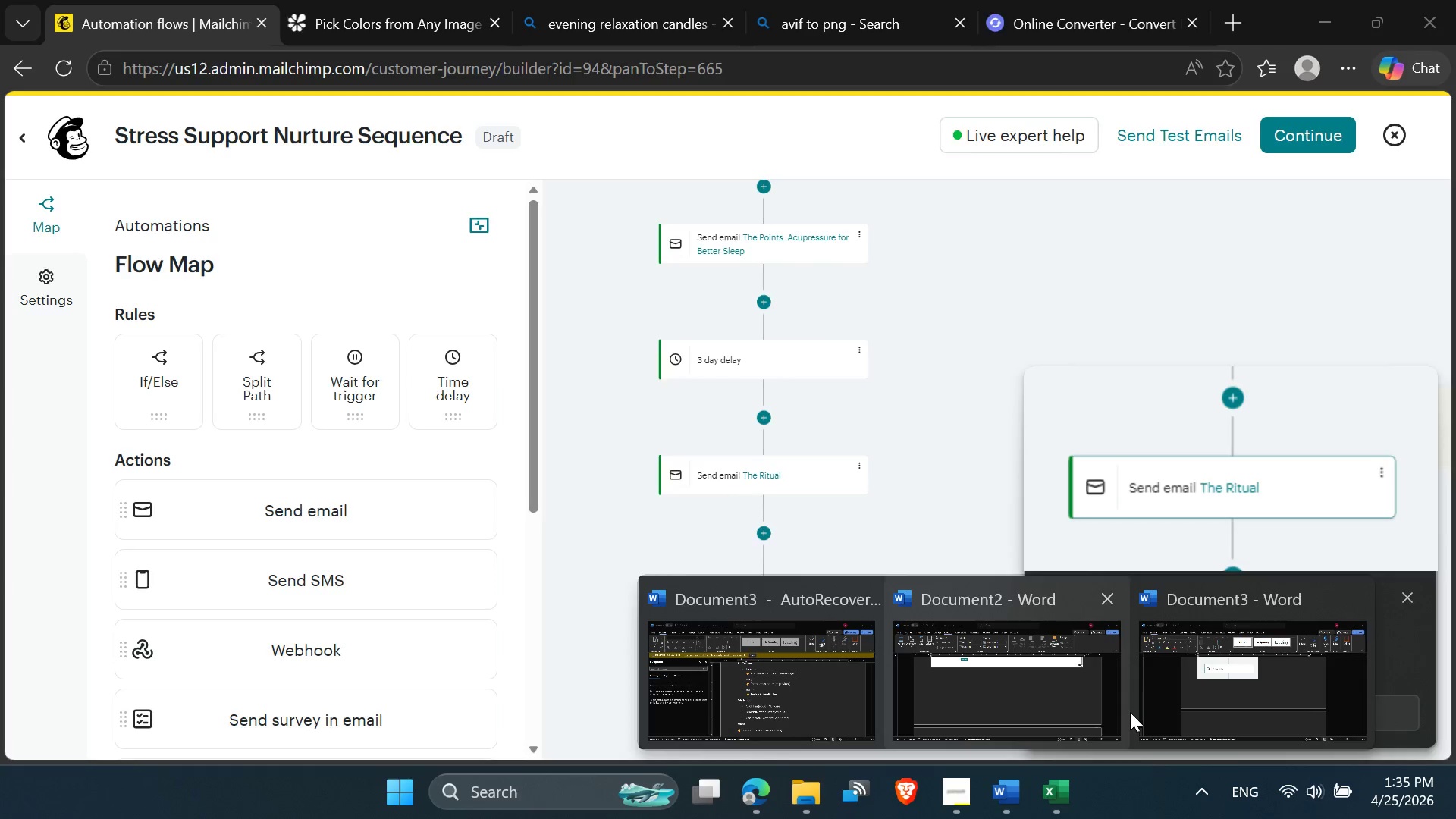 
left_click([1206, 679])
 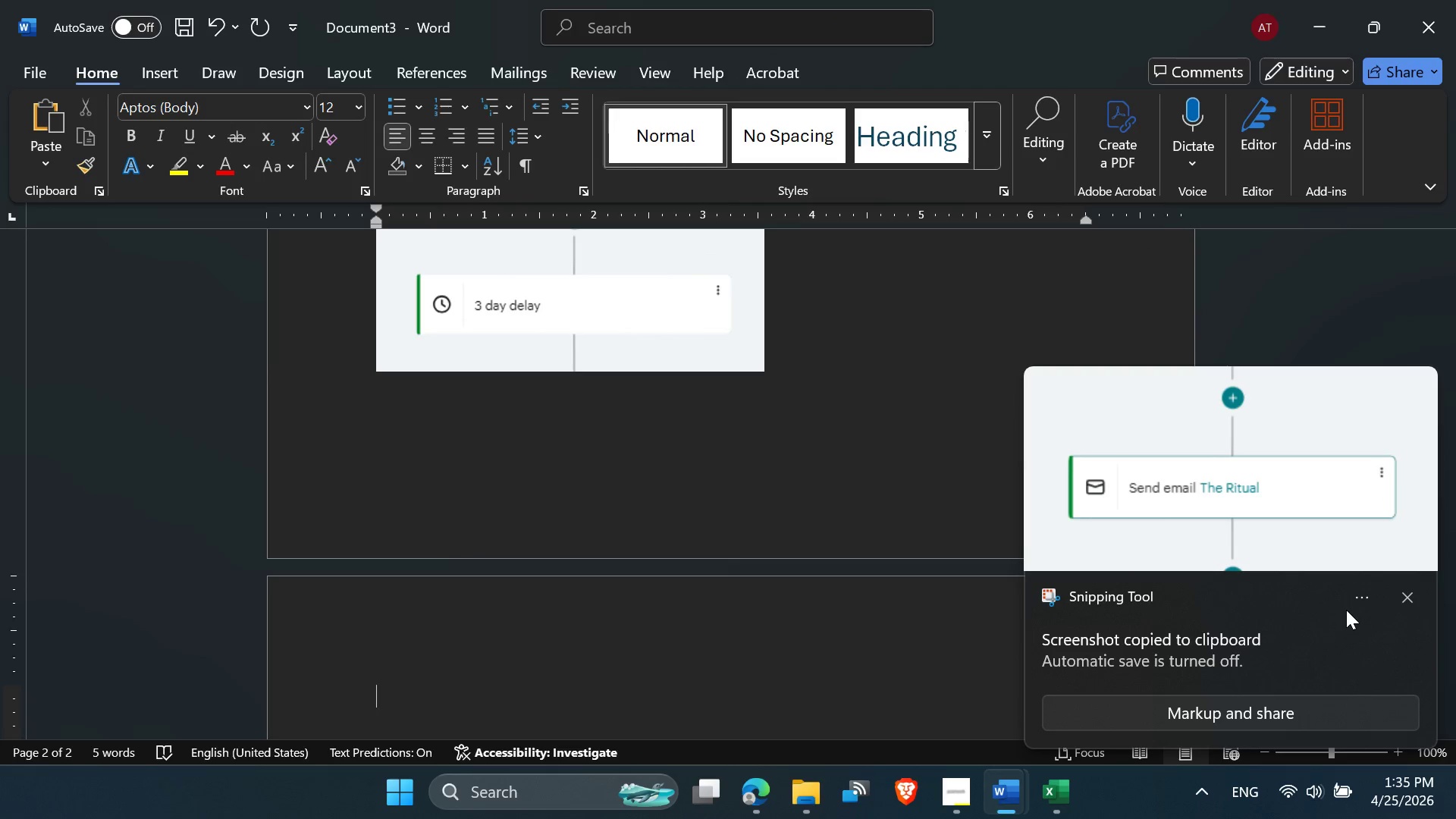 
left_click([1406, 598])
 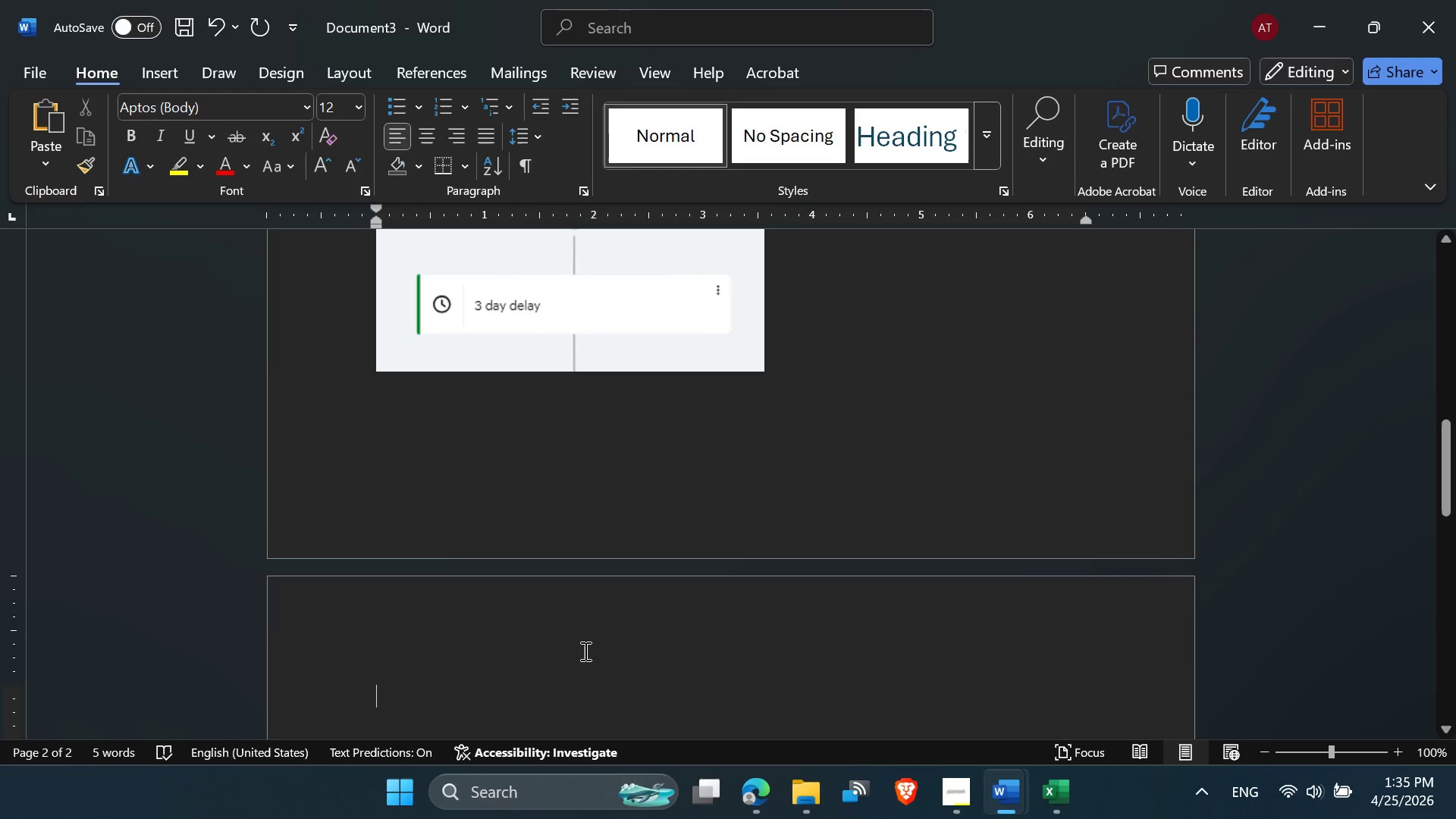 
key(Control+V)
 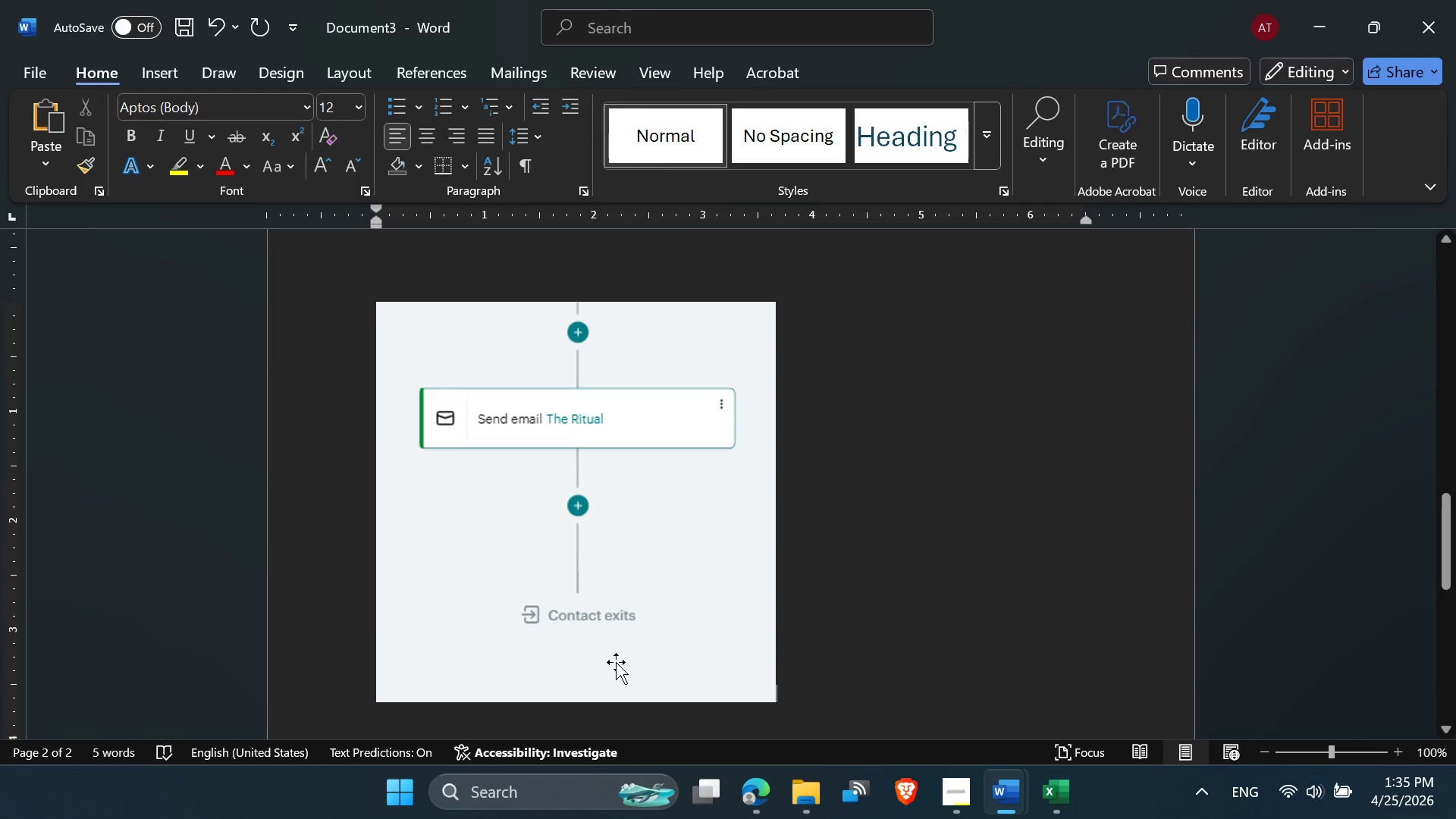 
scroll: coordinate [616, 662], scroll_direction: none, amount: 0.0
 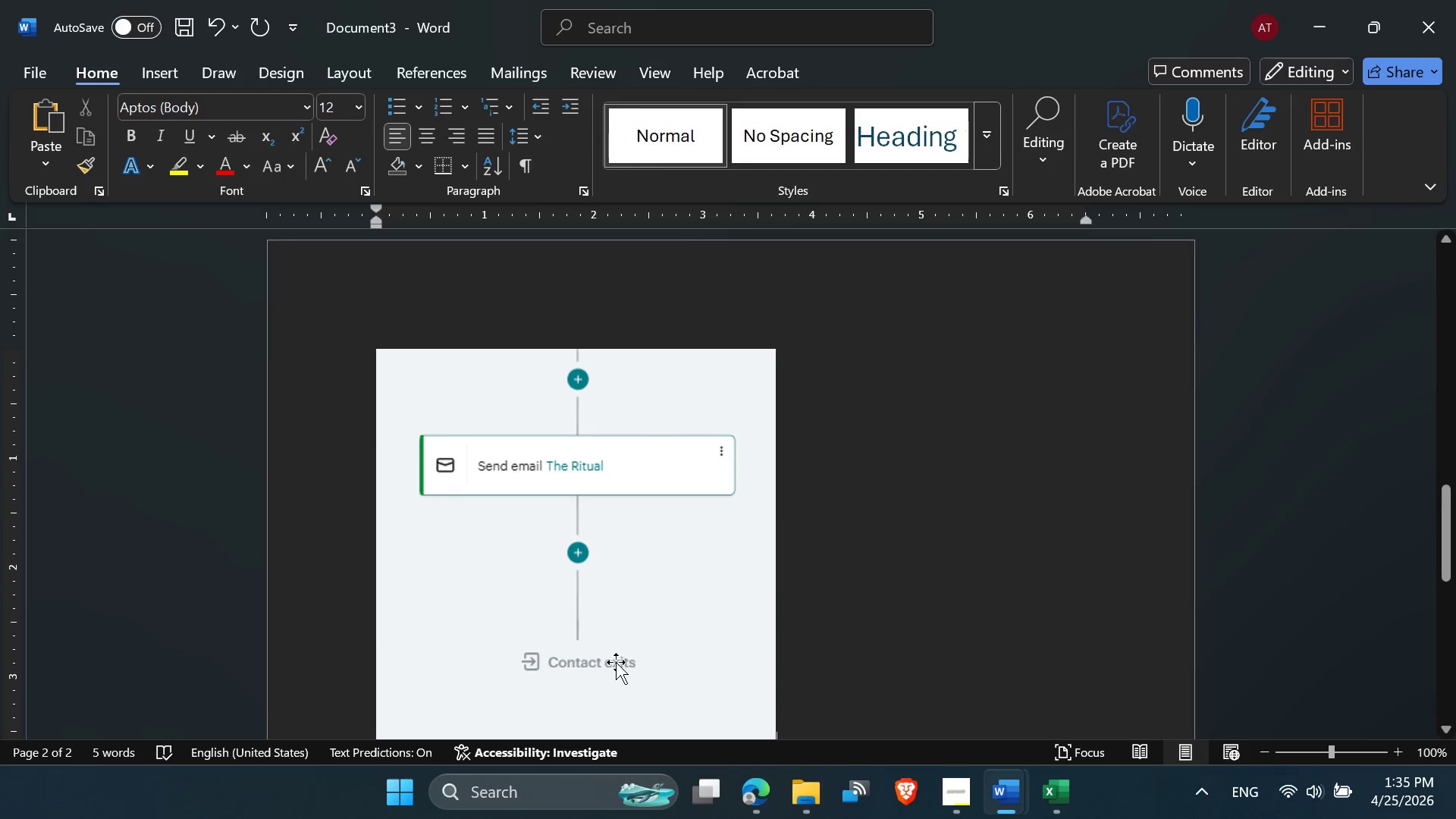 
scroll: coordinate [616, 662], scroll_direction: up, amount: 4.0
 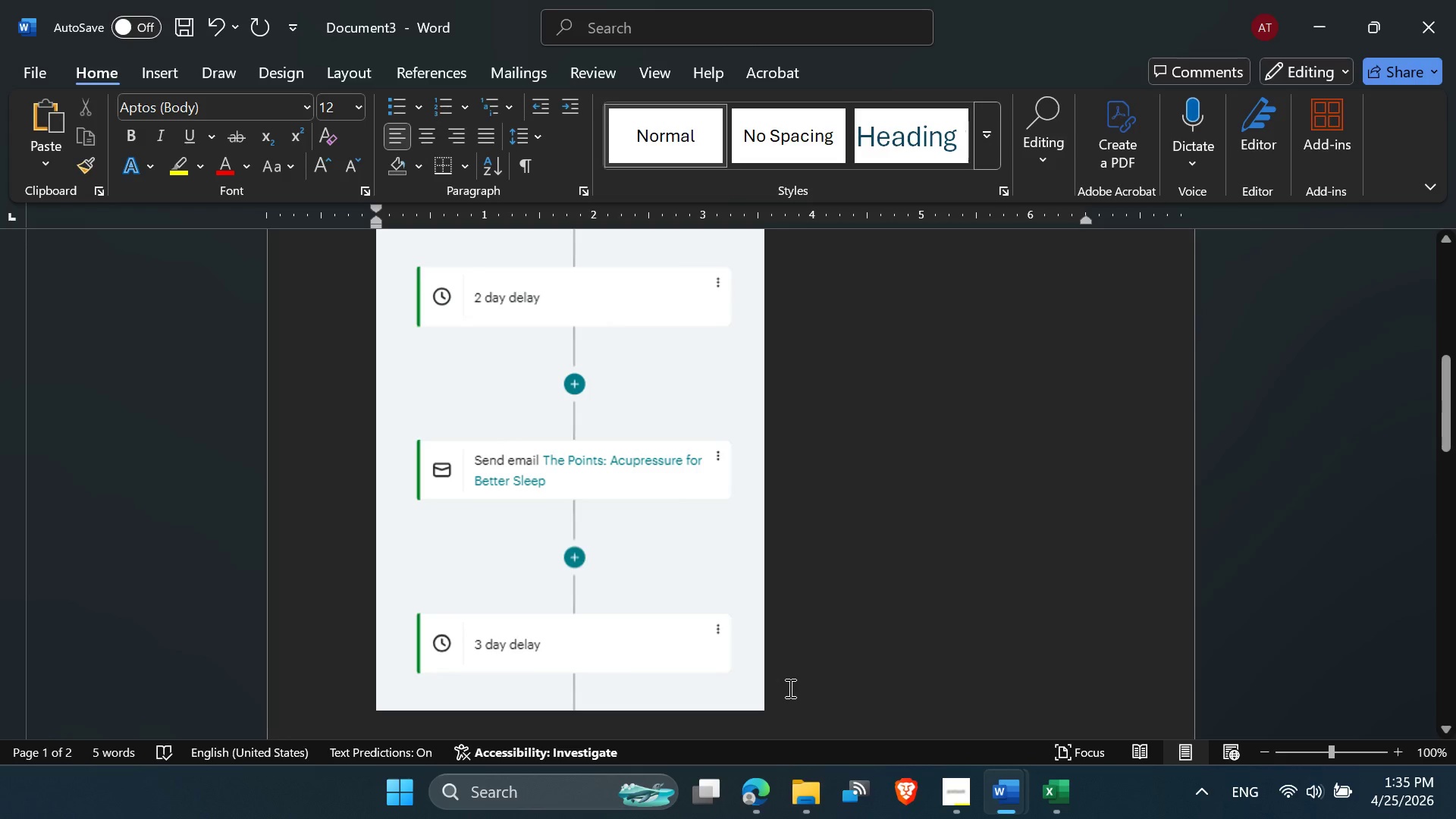 
wait(6.61)
 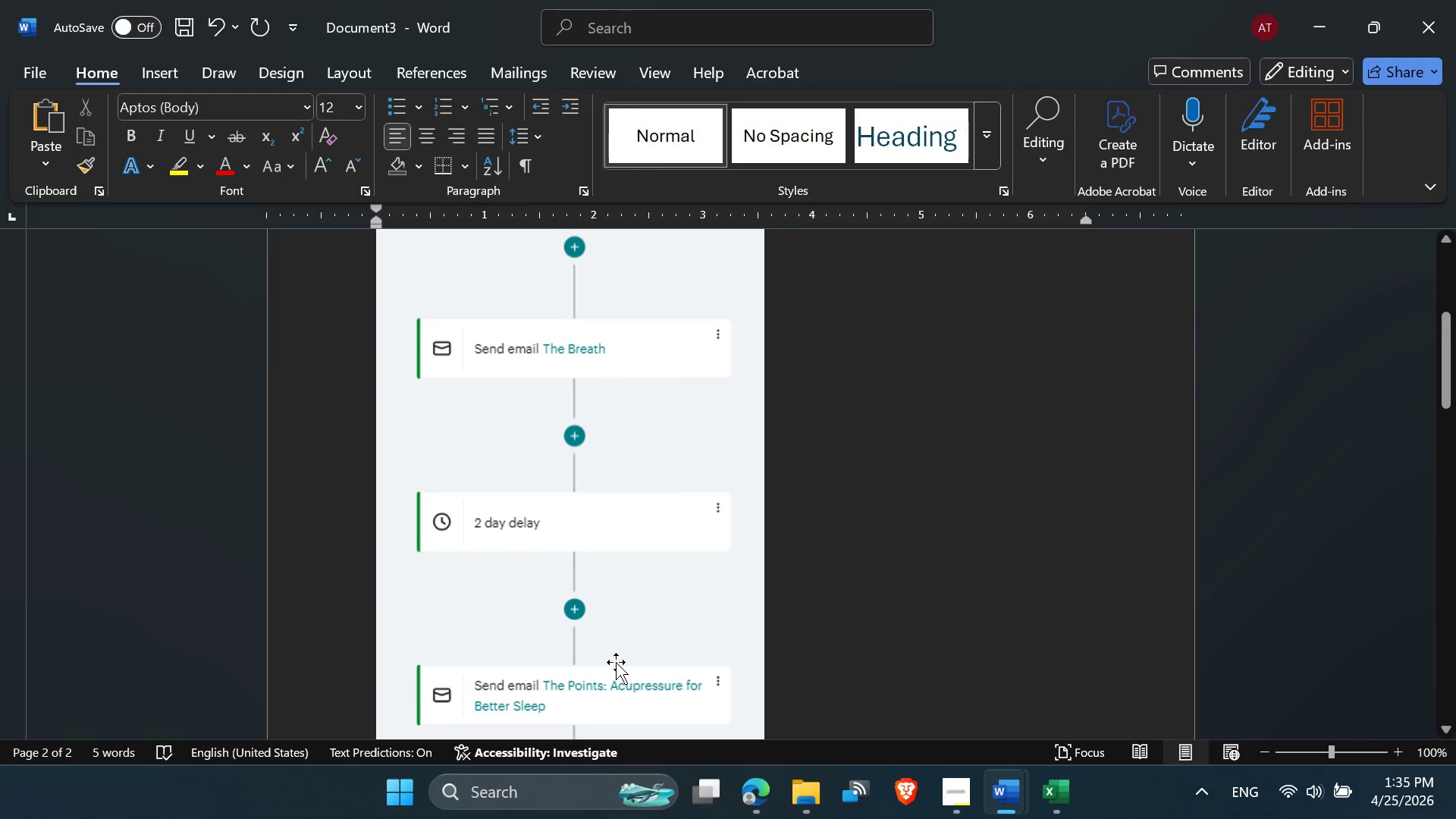 
left_click([783, 675])
 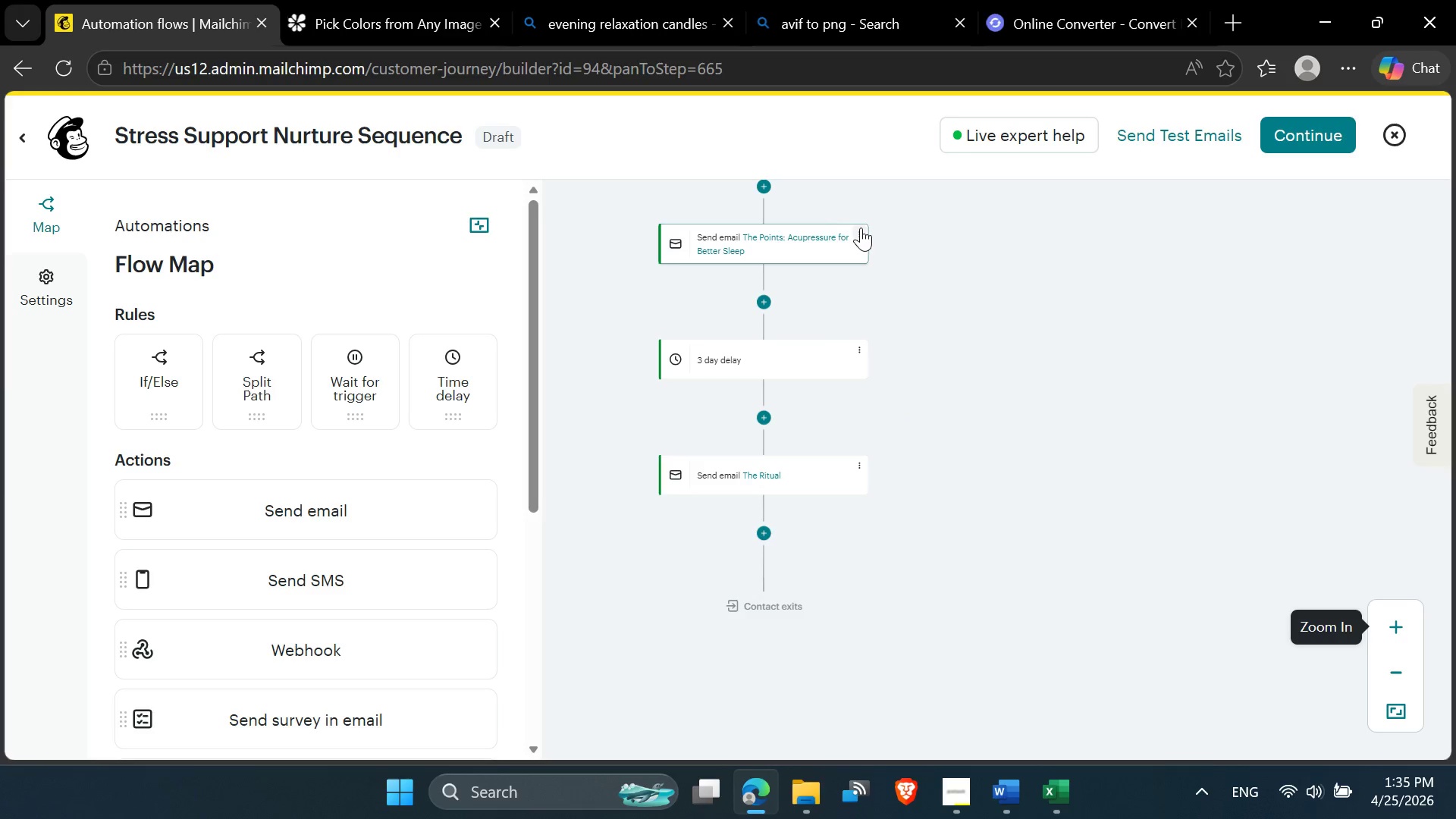 
left_click([861, 228])
 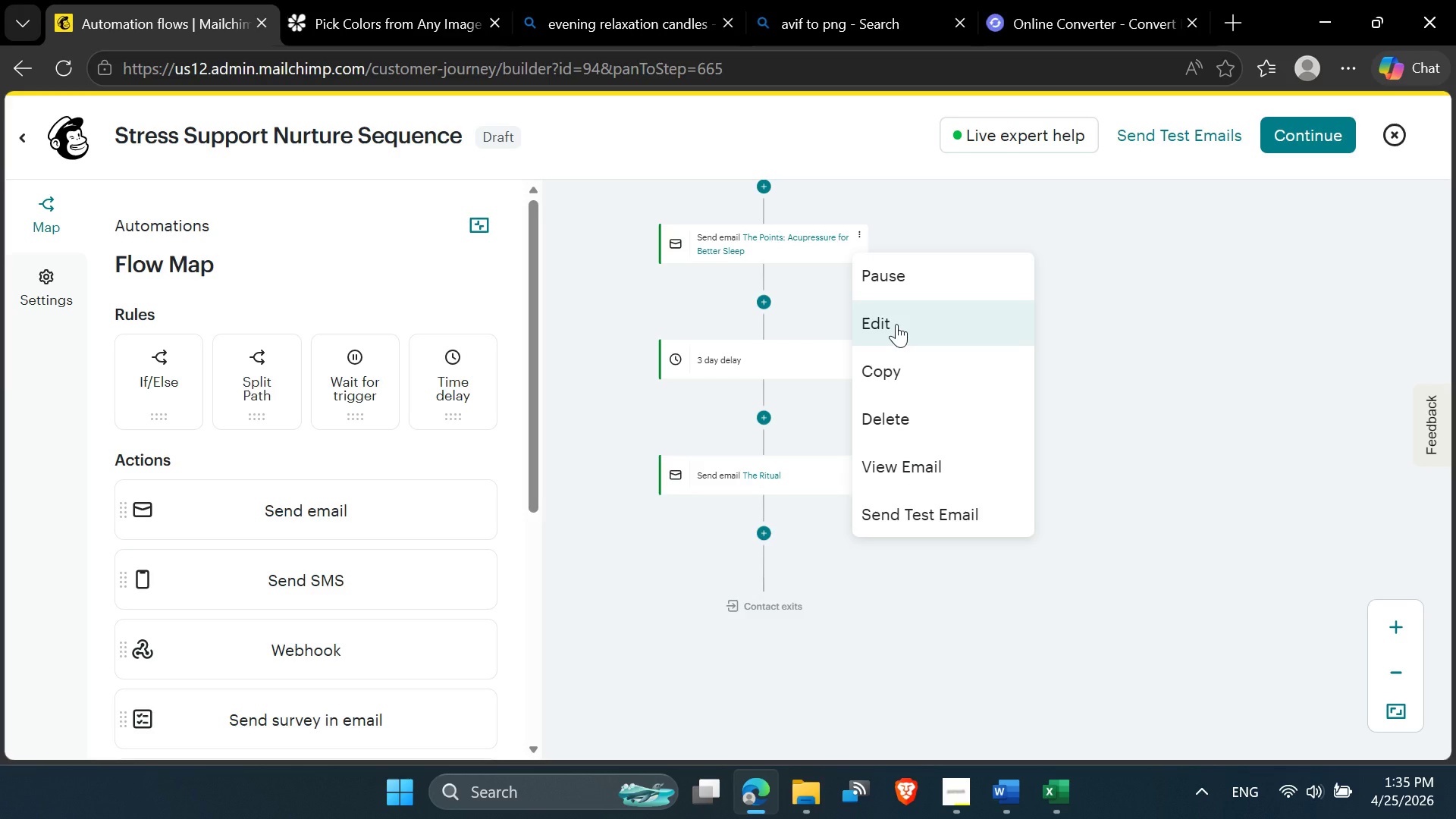 
left_click([896, 324])
 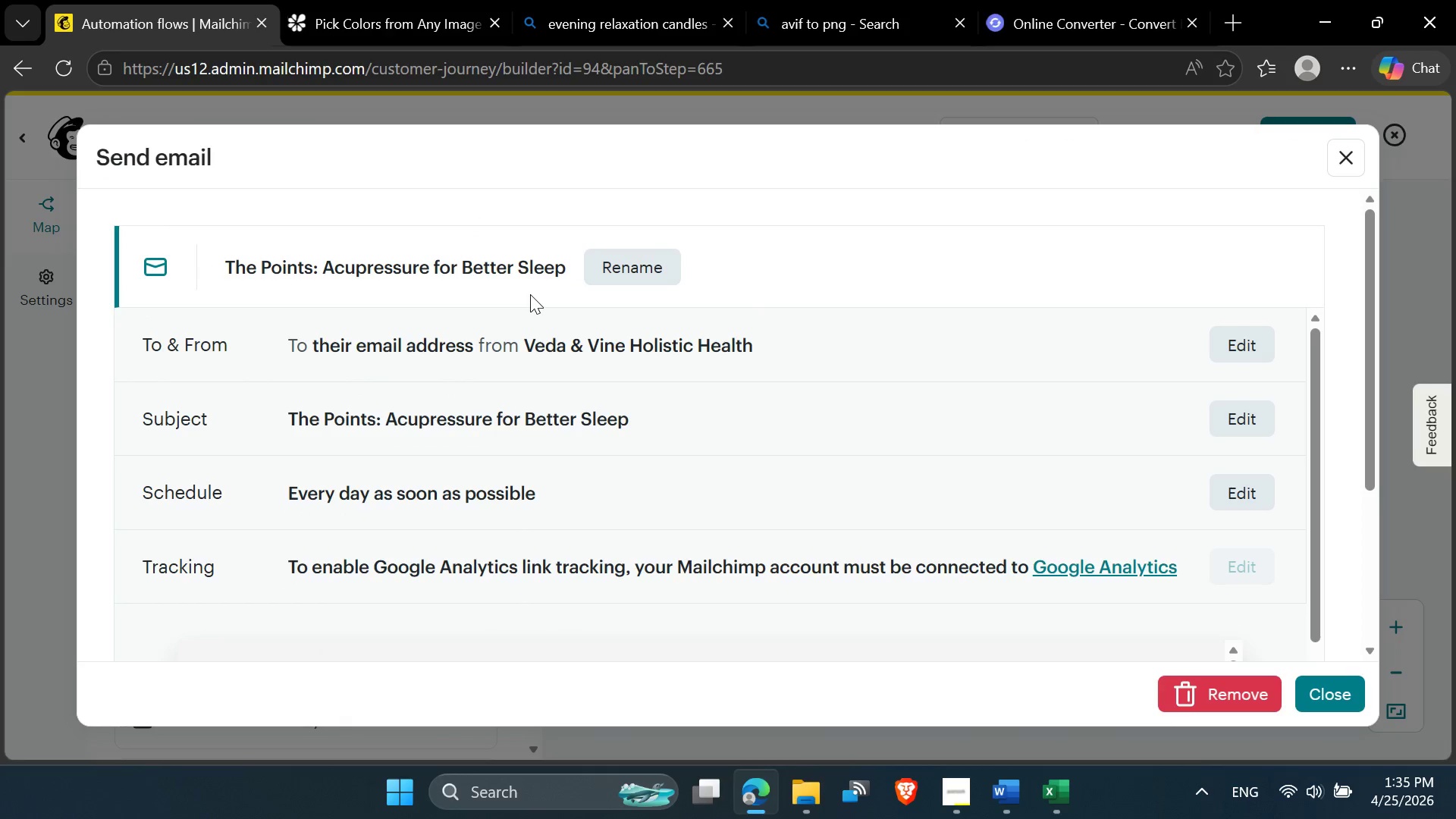 
left_click([656, 271])
 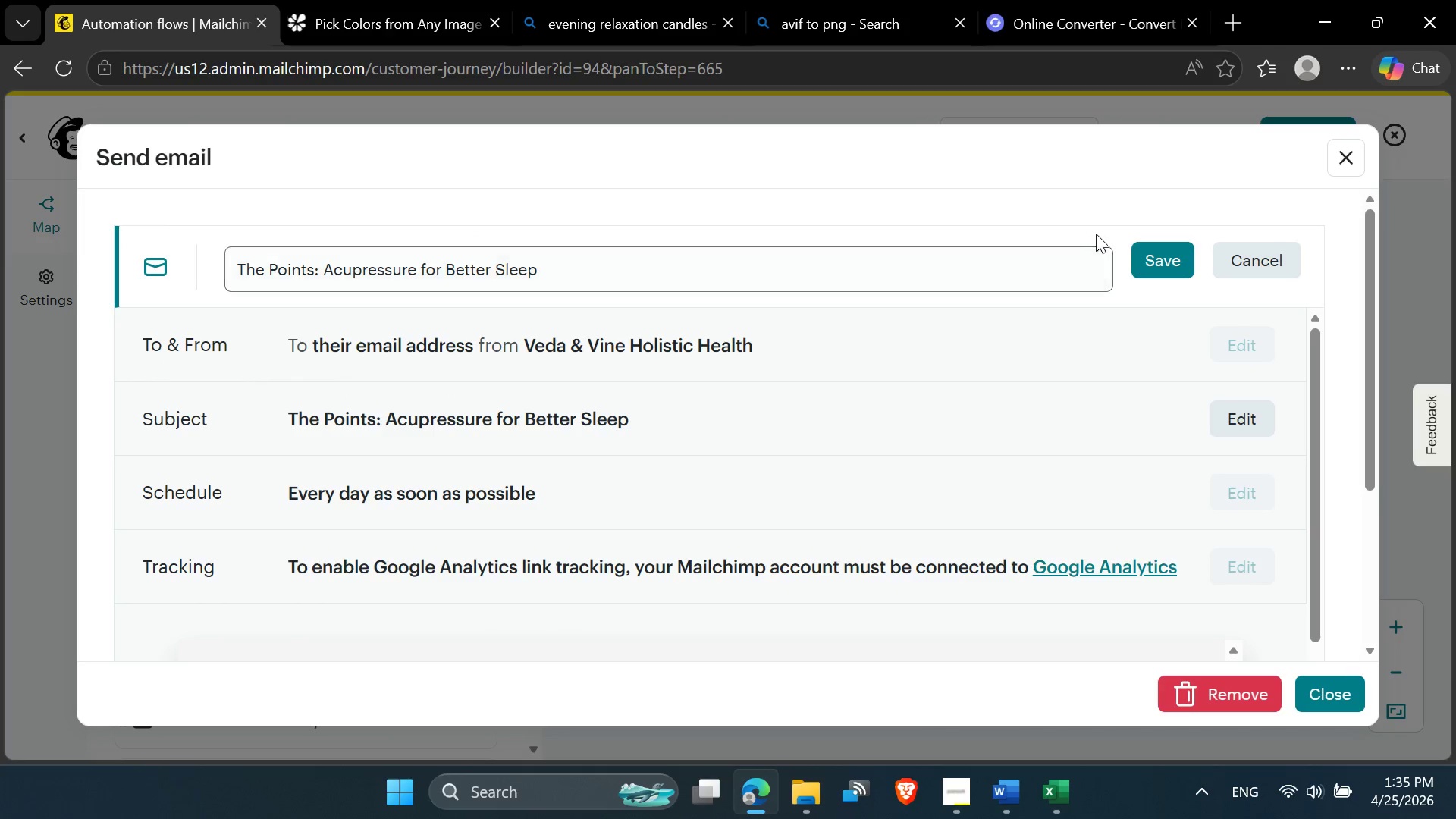 
left_click([1136, 250])
 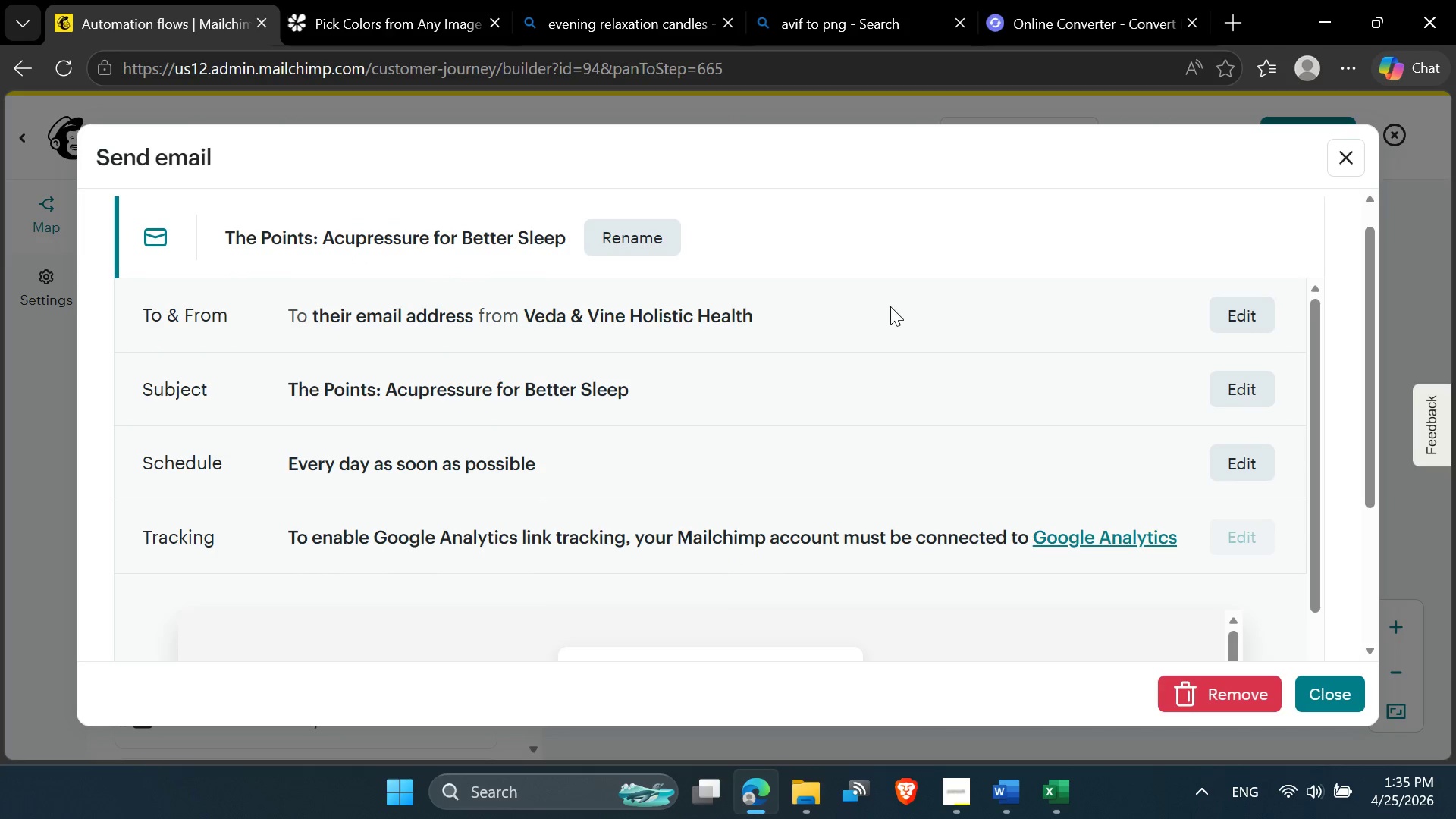 
left_click([639, 244])
 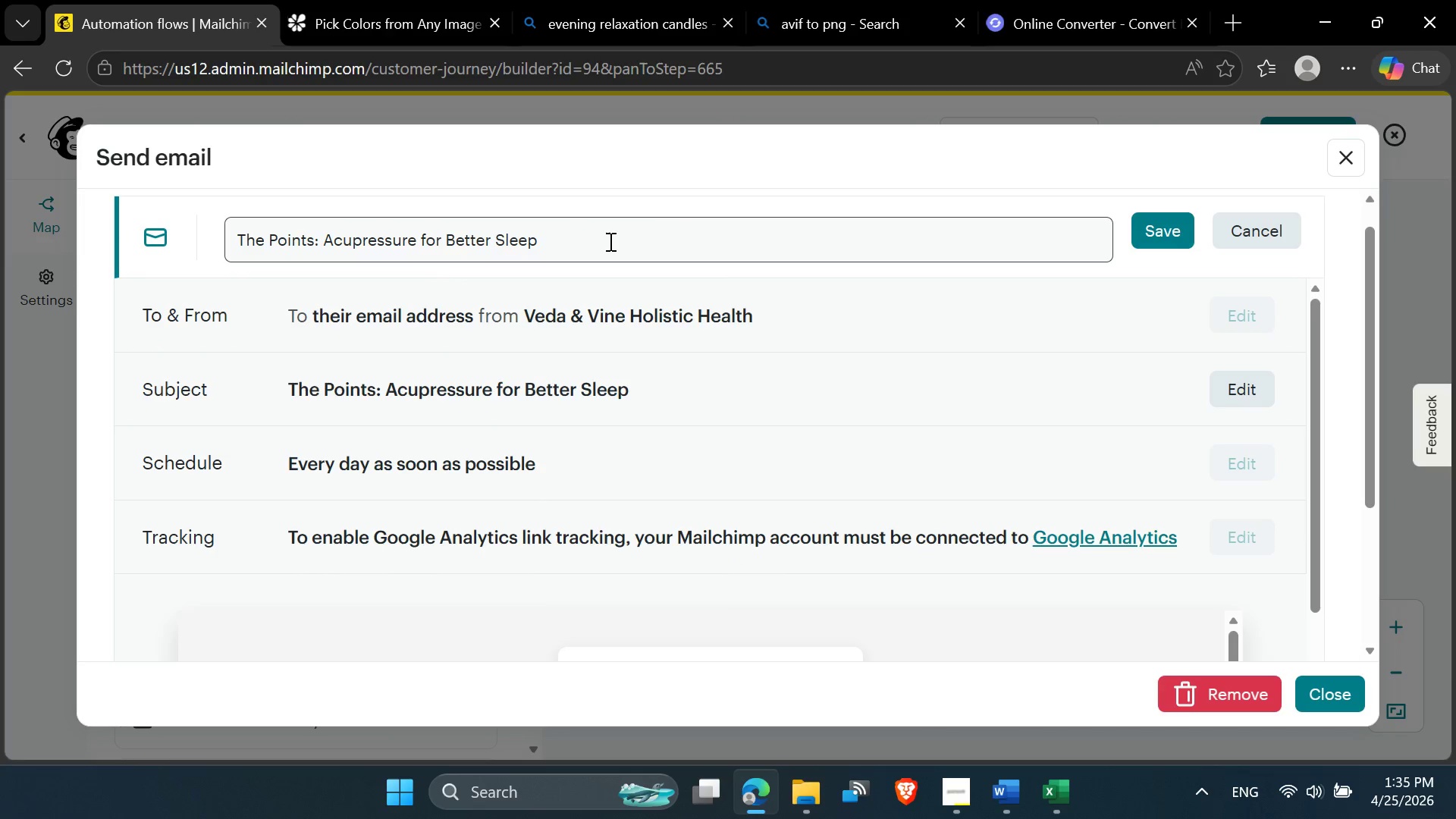 
left_click_drag(start_coordinate=[609, 241], to_coordinate=[315, 237])
 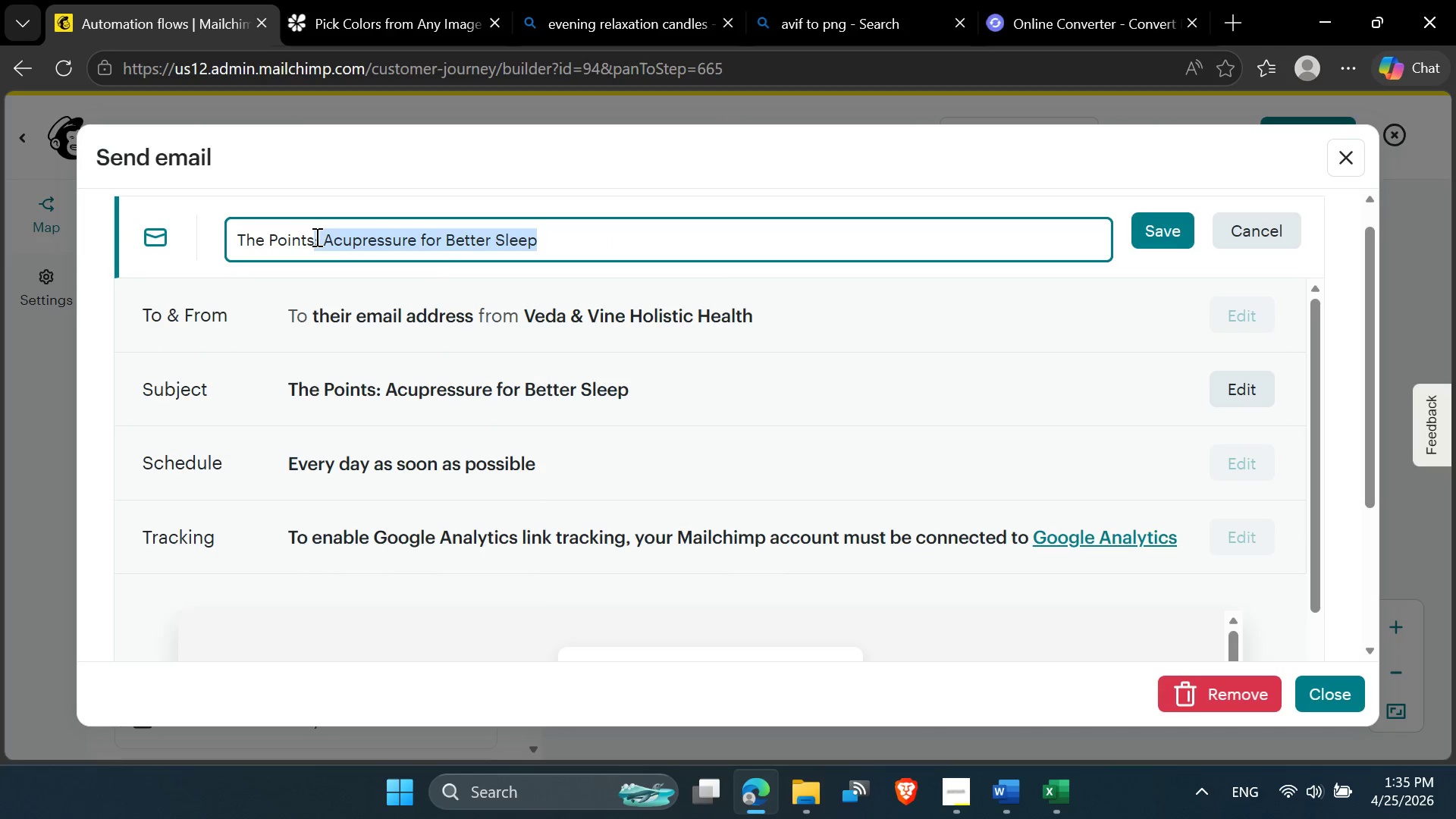 
key(Backspace)
 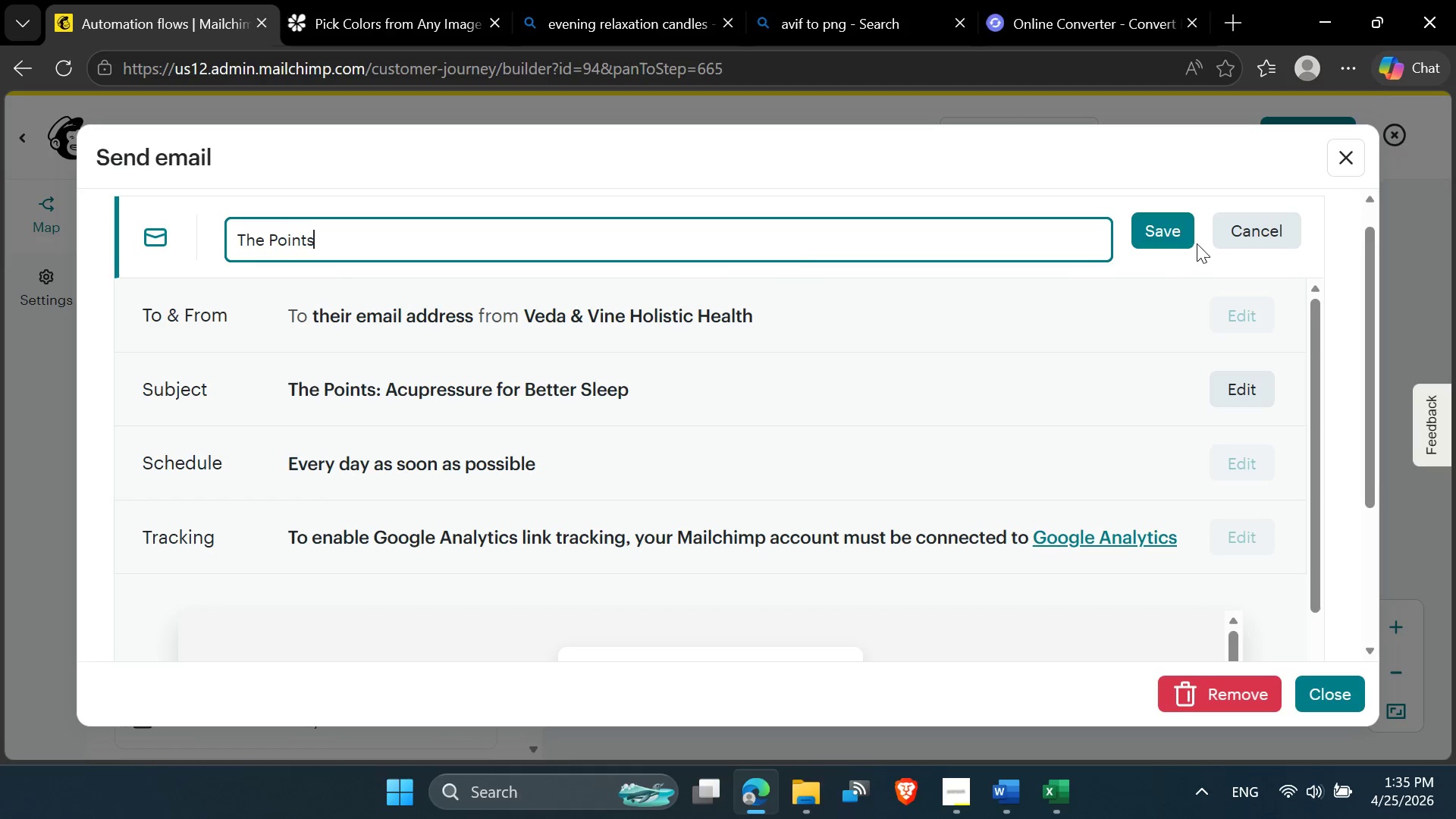 
left_click([1170, 235])
 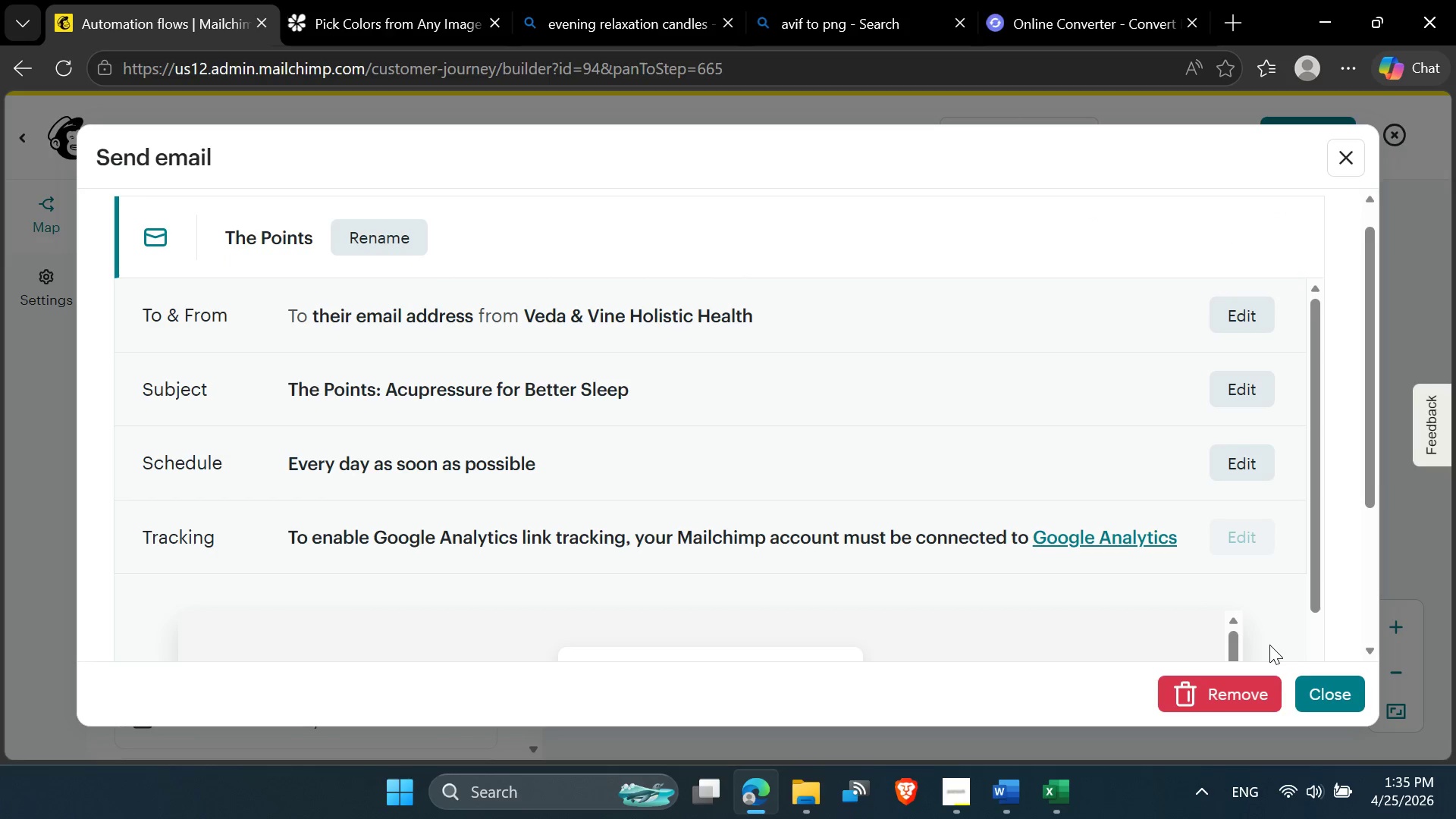 
left_click([1323, 686])
 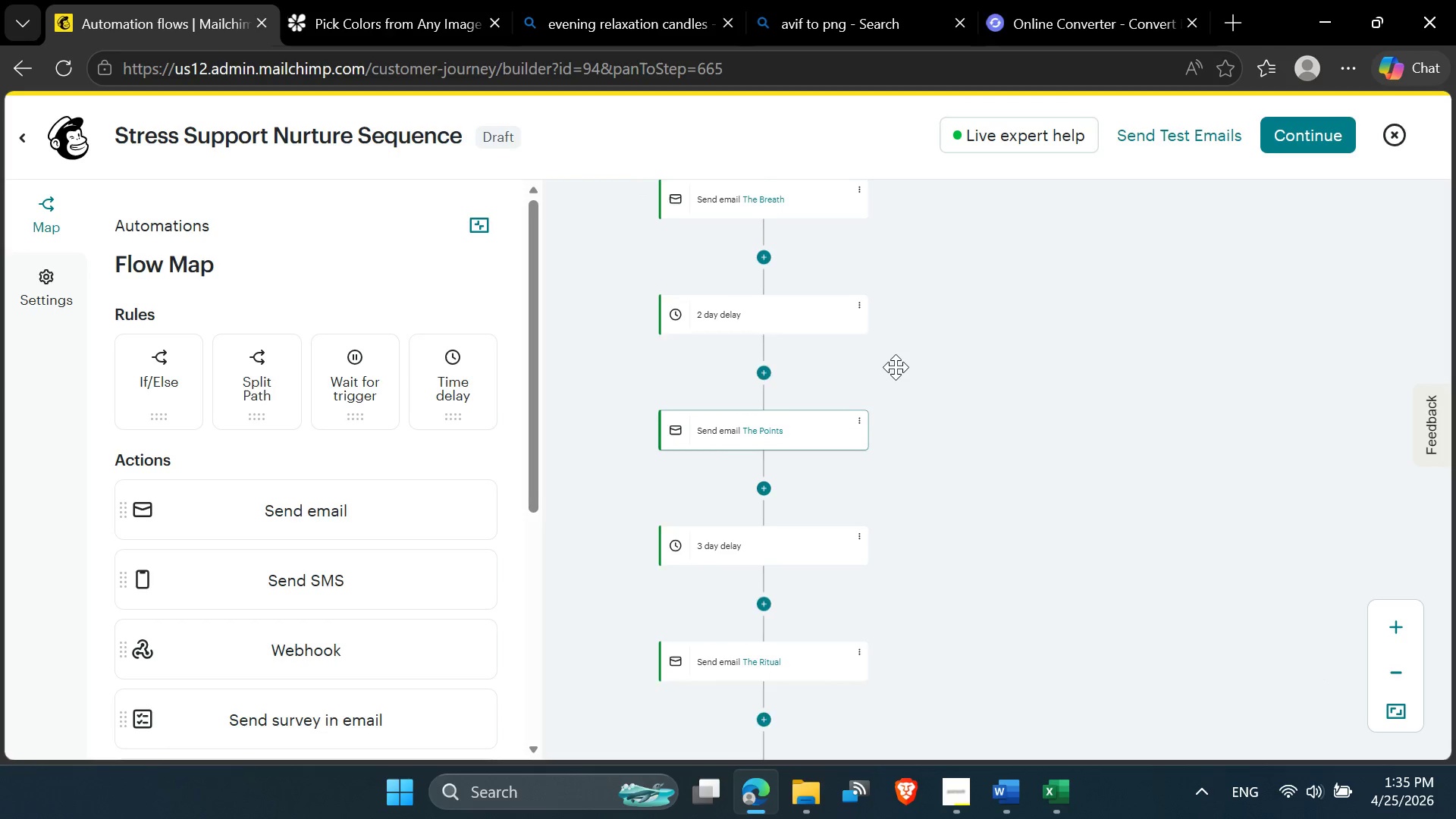 
wait(8.08)
 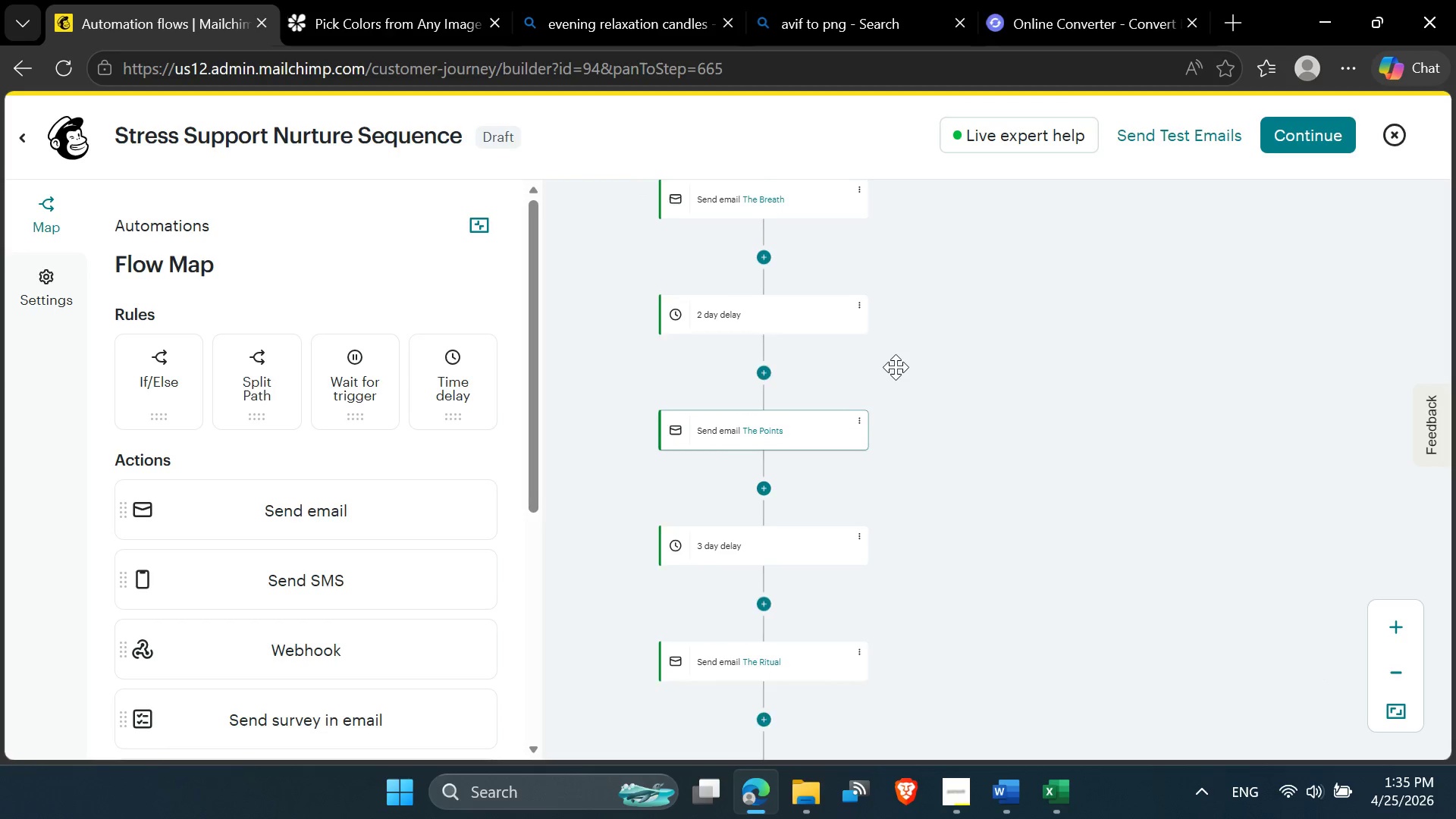 
left_click([1390, 626])
 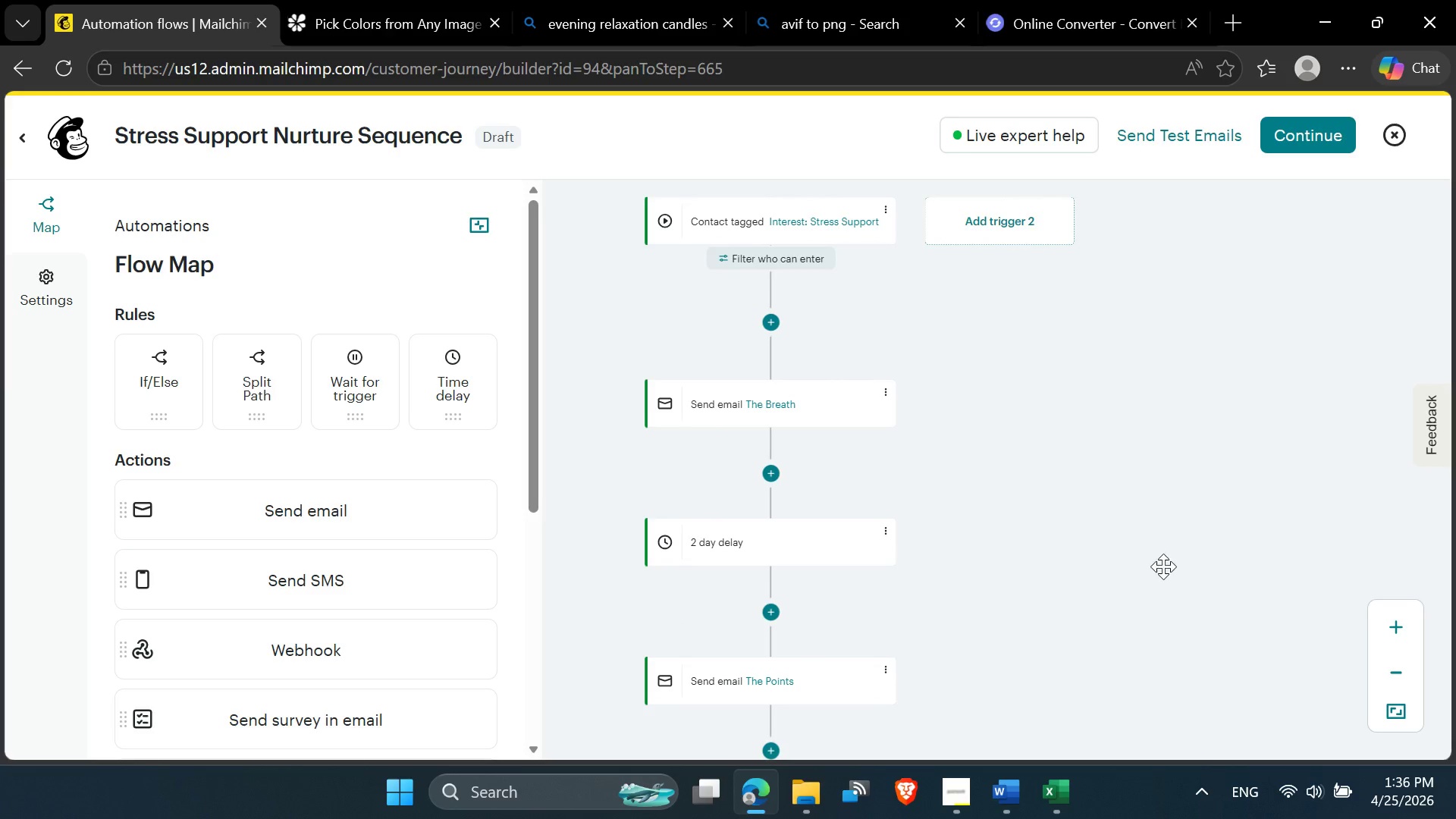 
left_click_drag(start_coordinate=[1197, 533], to_coordinate=[1173, 528])
 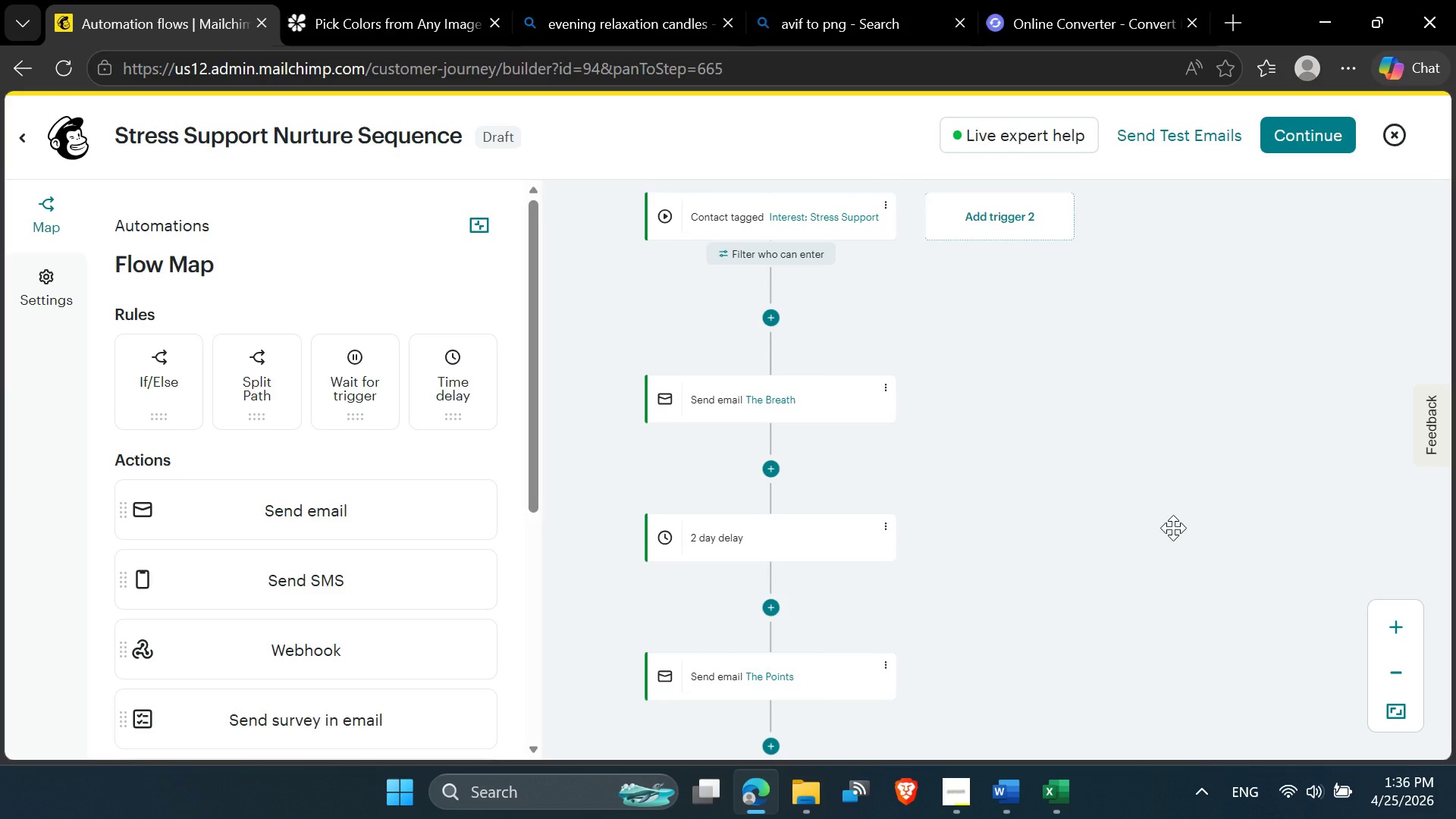 
key(PrintScreen)
 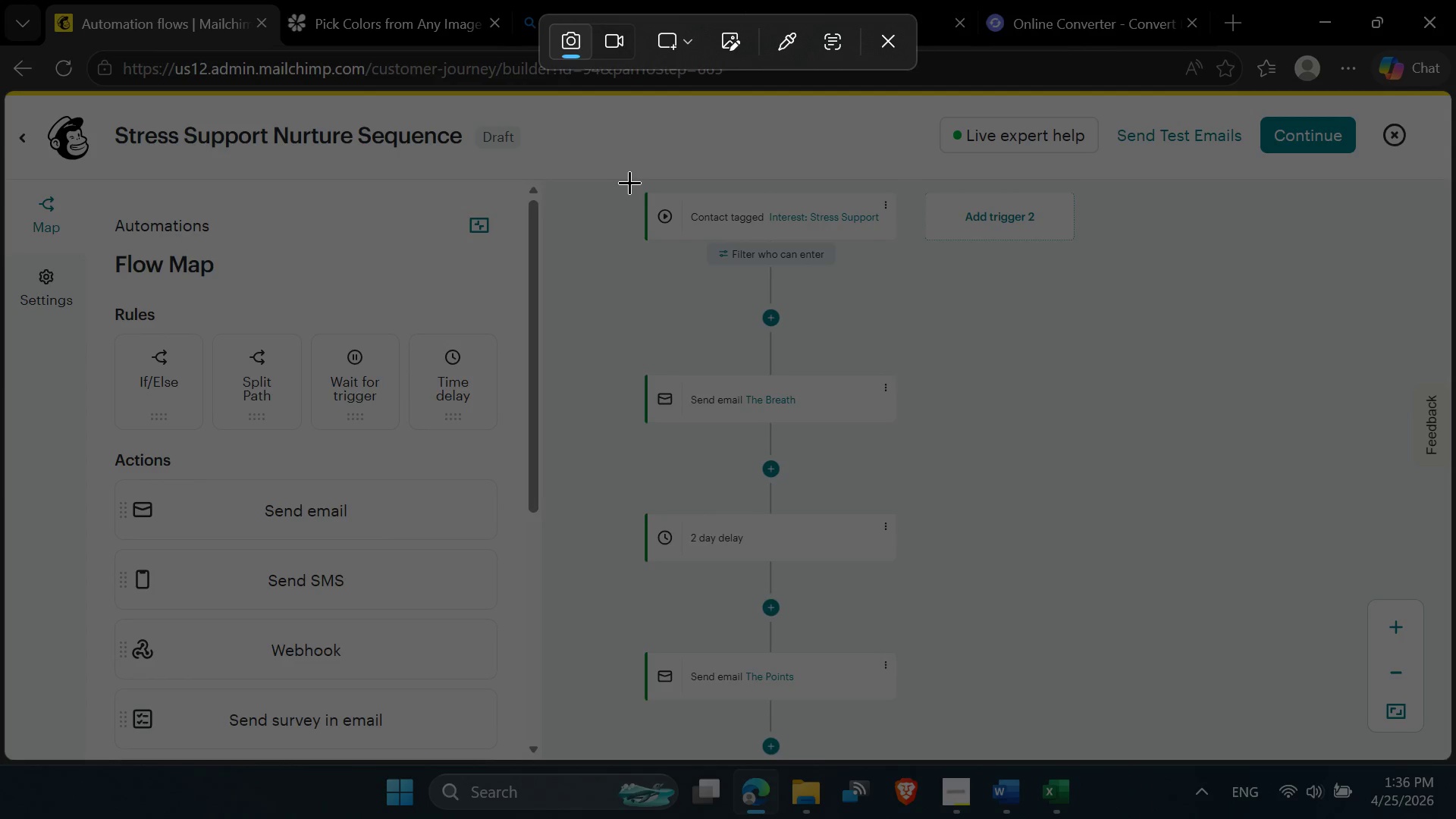 
left_click_drag(start_coordinate=[629, 182], to_coordinate=[903, 757])
 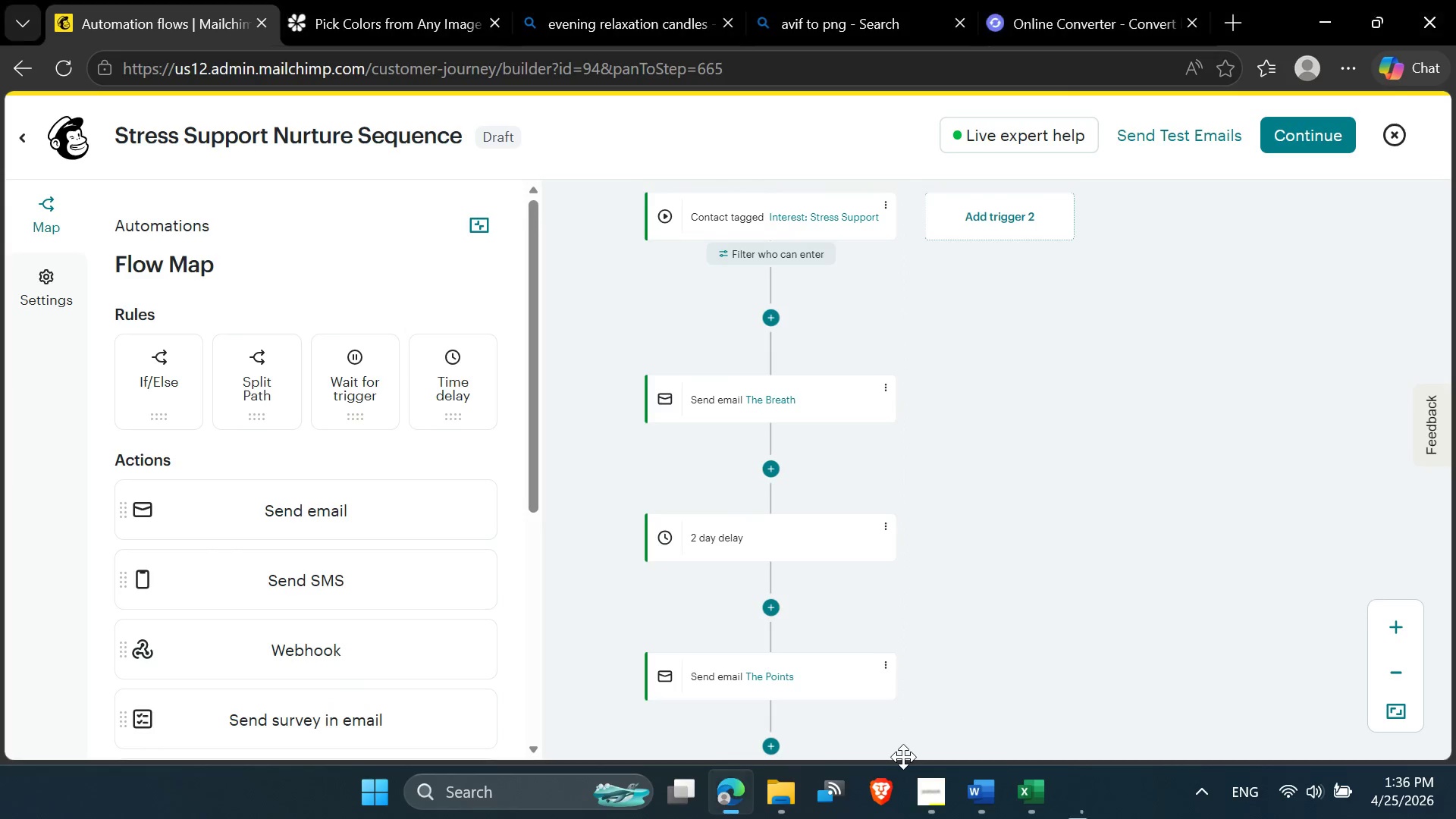 
scroll: coordinate [903, 756], scroll_direction: none, amount: 0.0
 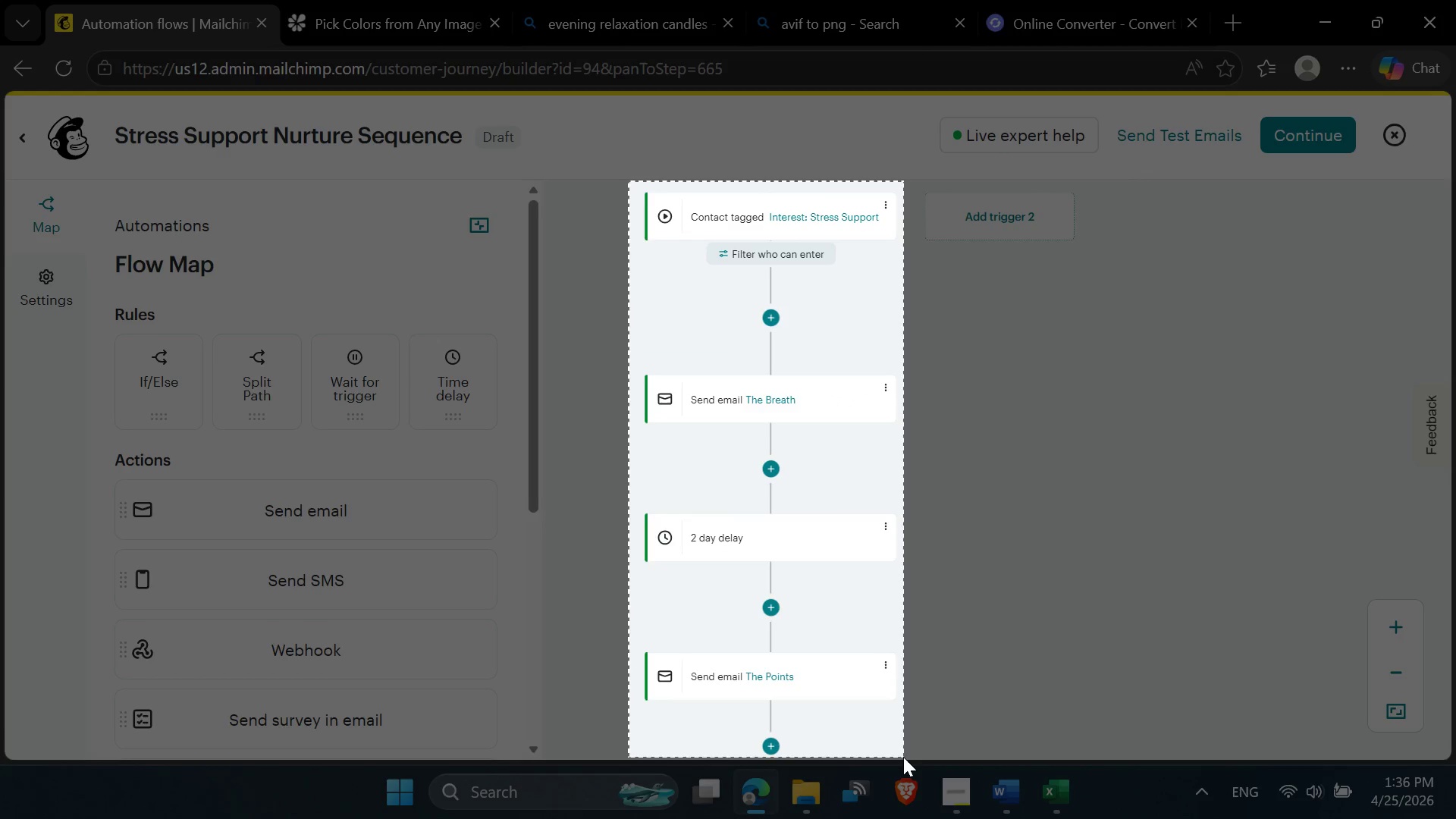 
scroll: coordinate [903, 757], scroll_direction: down, amount: 10.0
 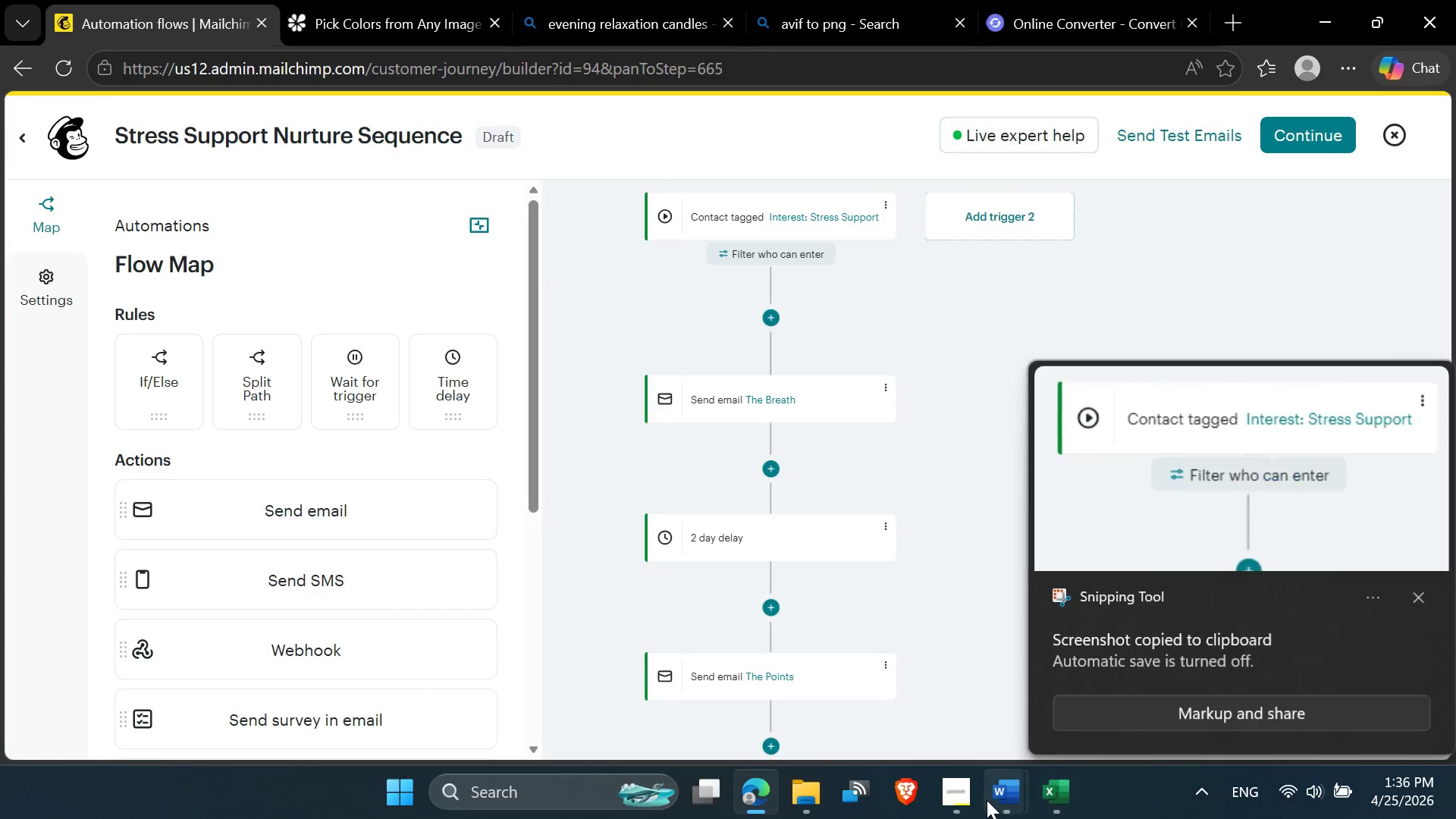 
left_click([1210, 706])
 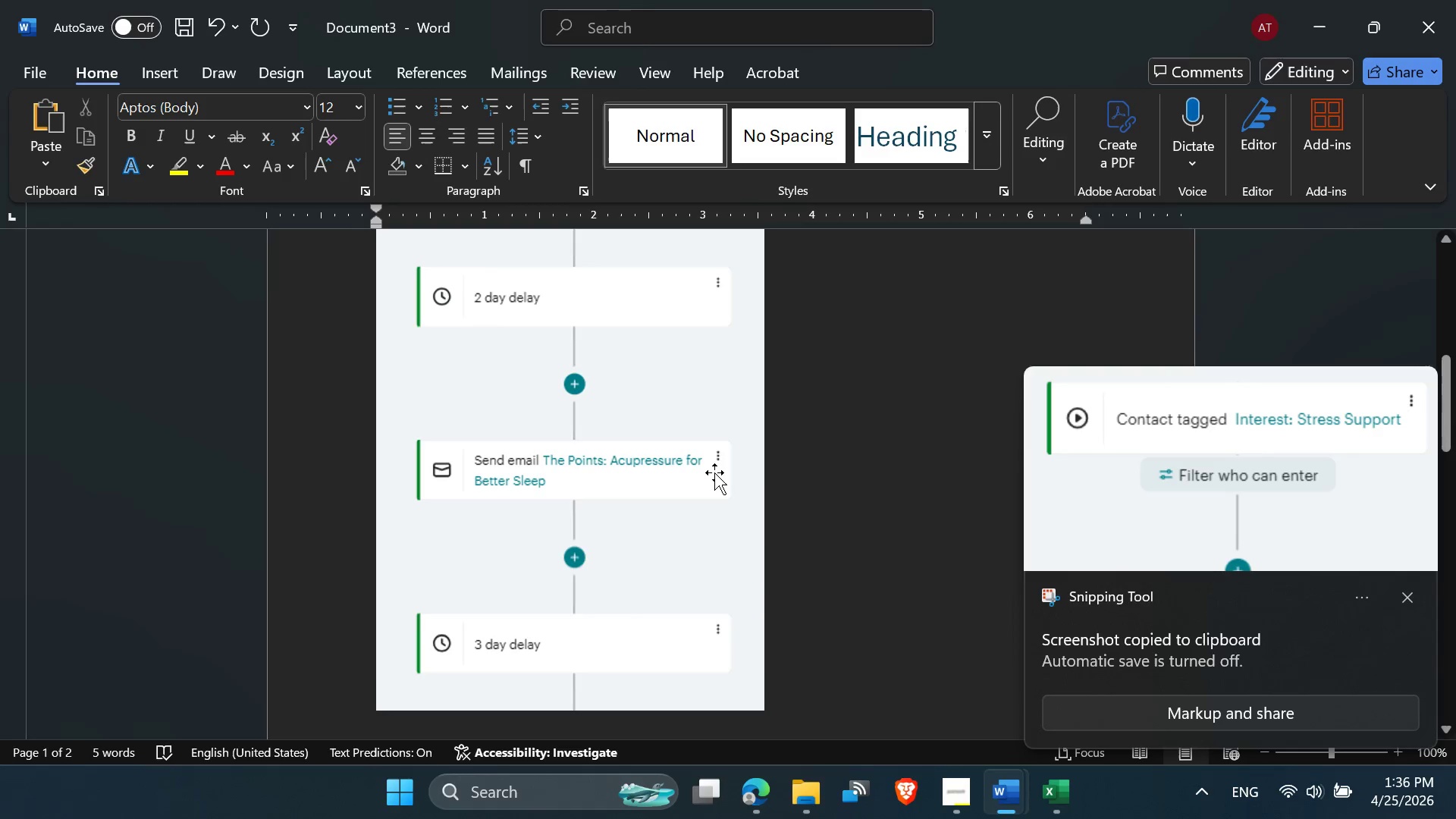 
left_click([714, 472])
 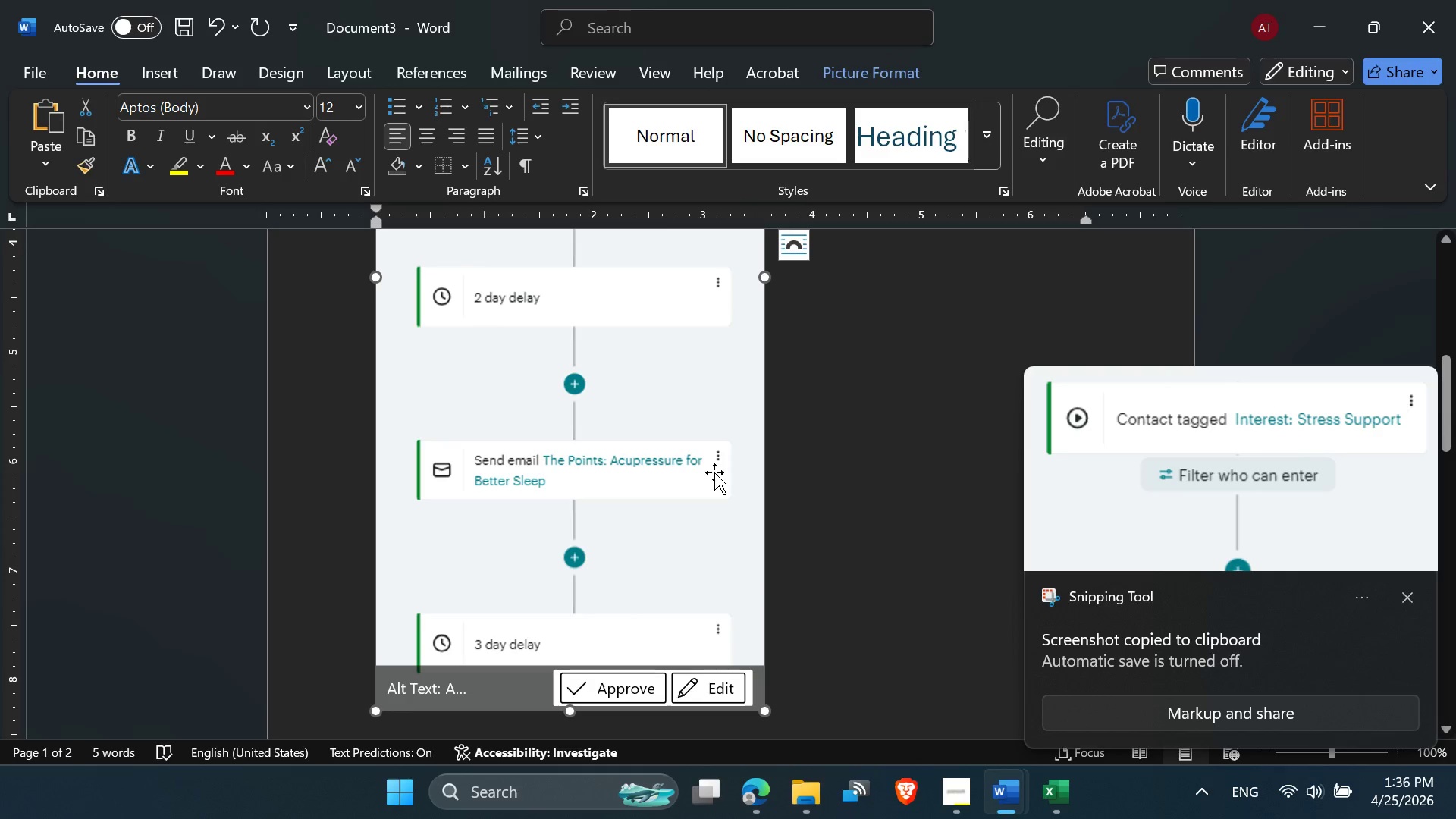 
key(Delete)
 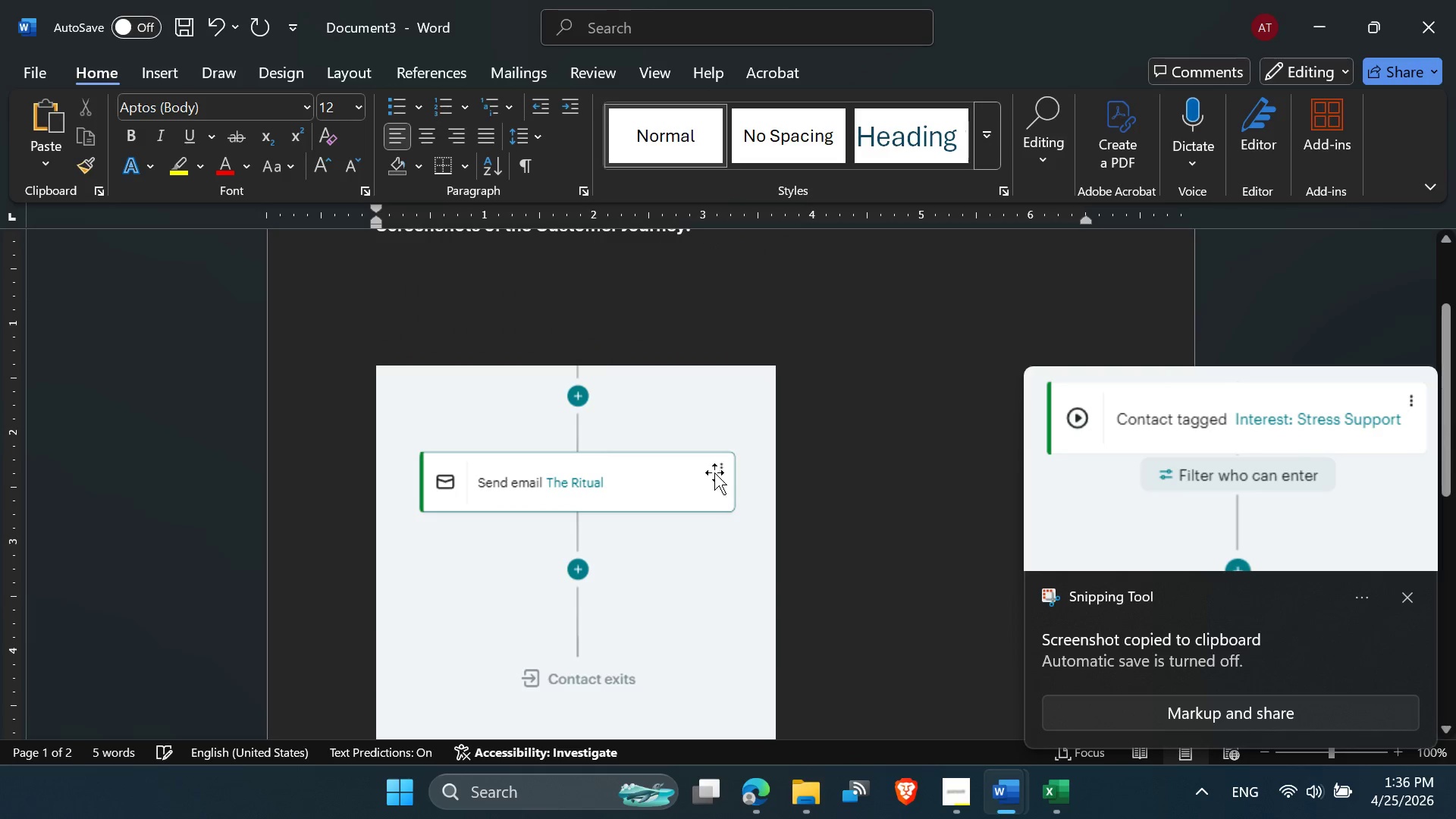 
key(Control+V)
 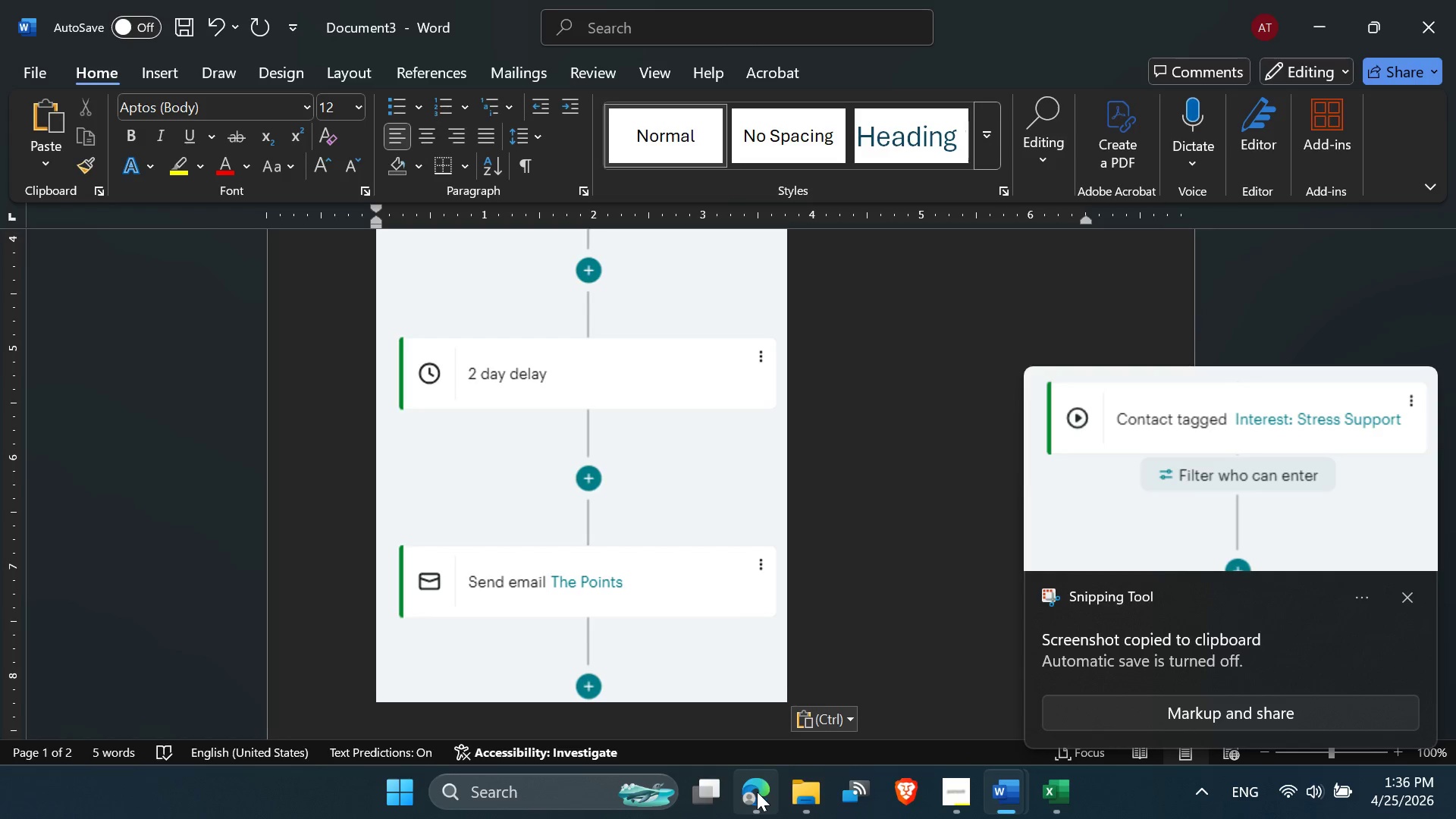 
left_click([775, 700])
 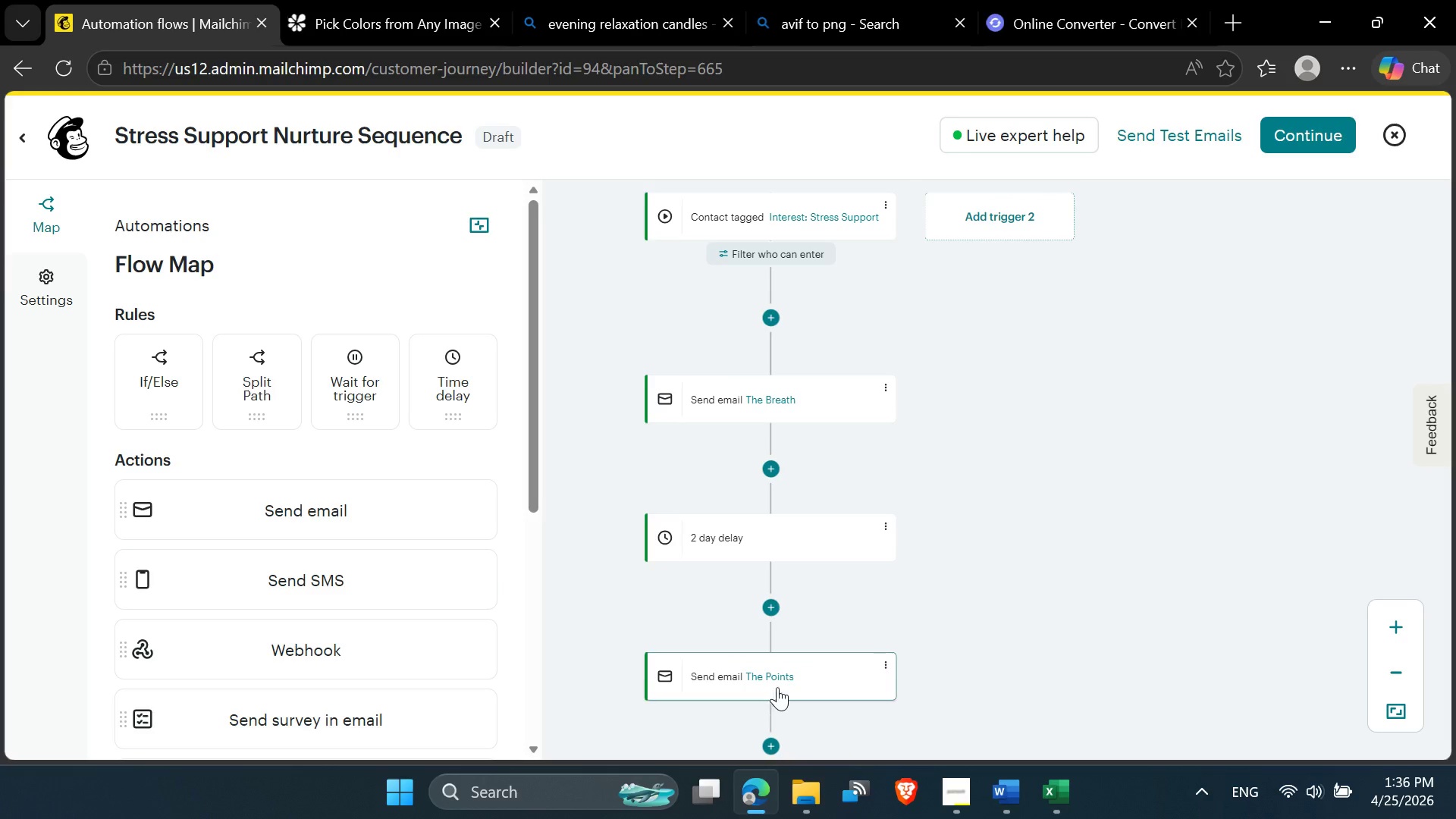 
mouse_move([788, 556])
 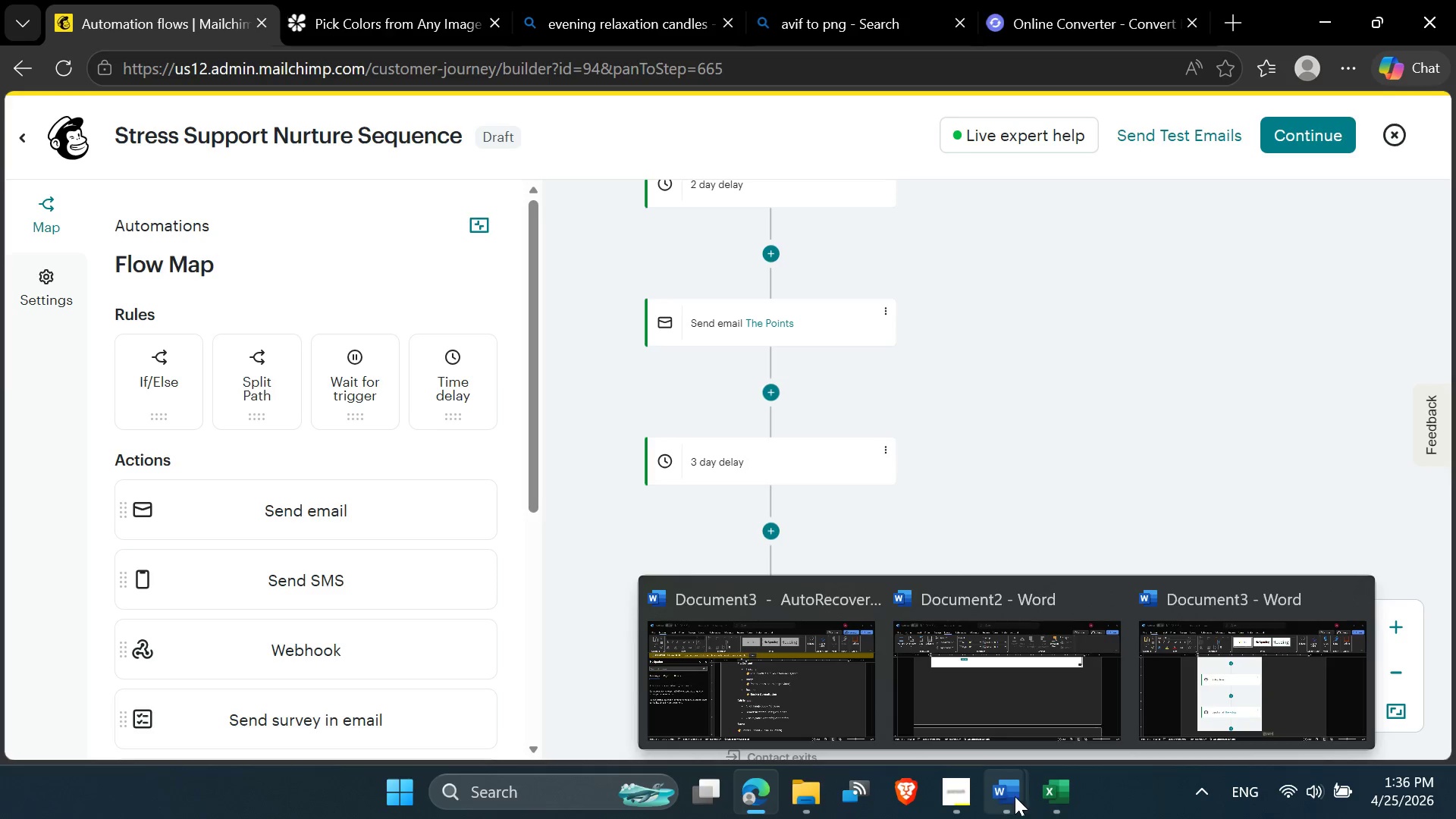 
left_click([1222, 692])
 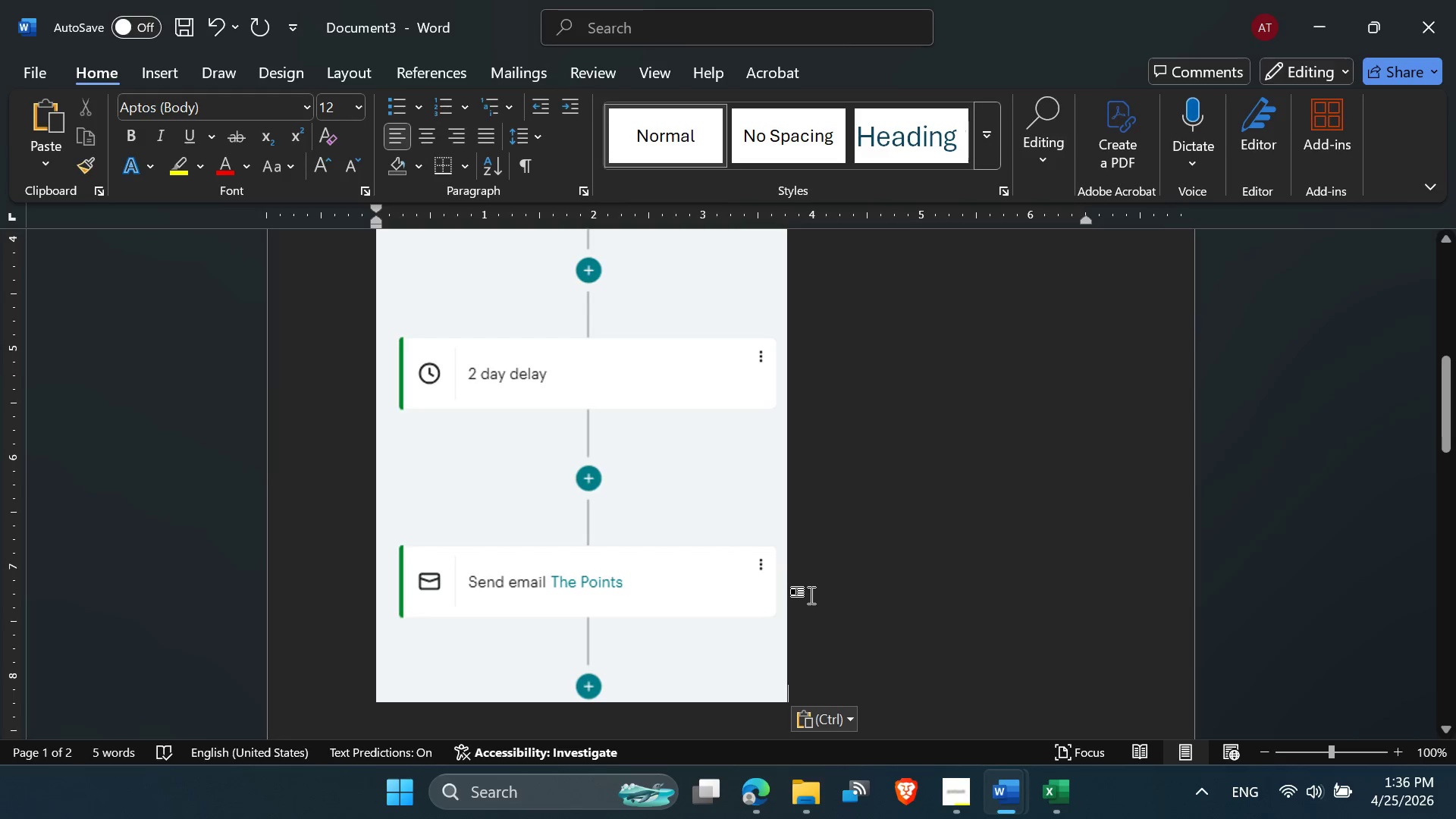 
scroll: coordinate [811, 596], scroll_direction: down, amount: 1.0
 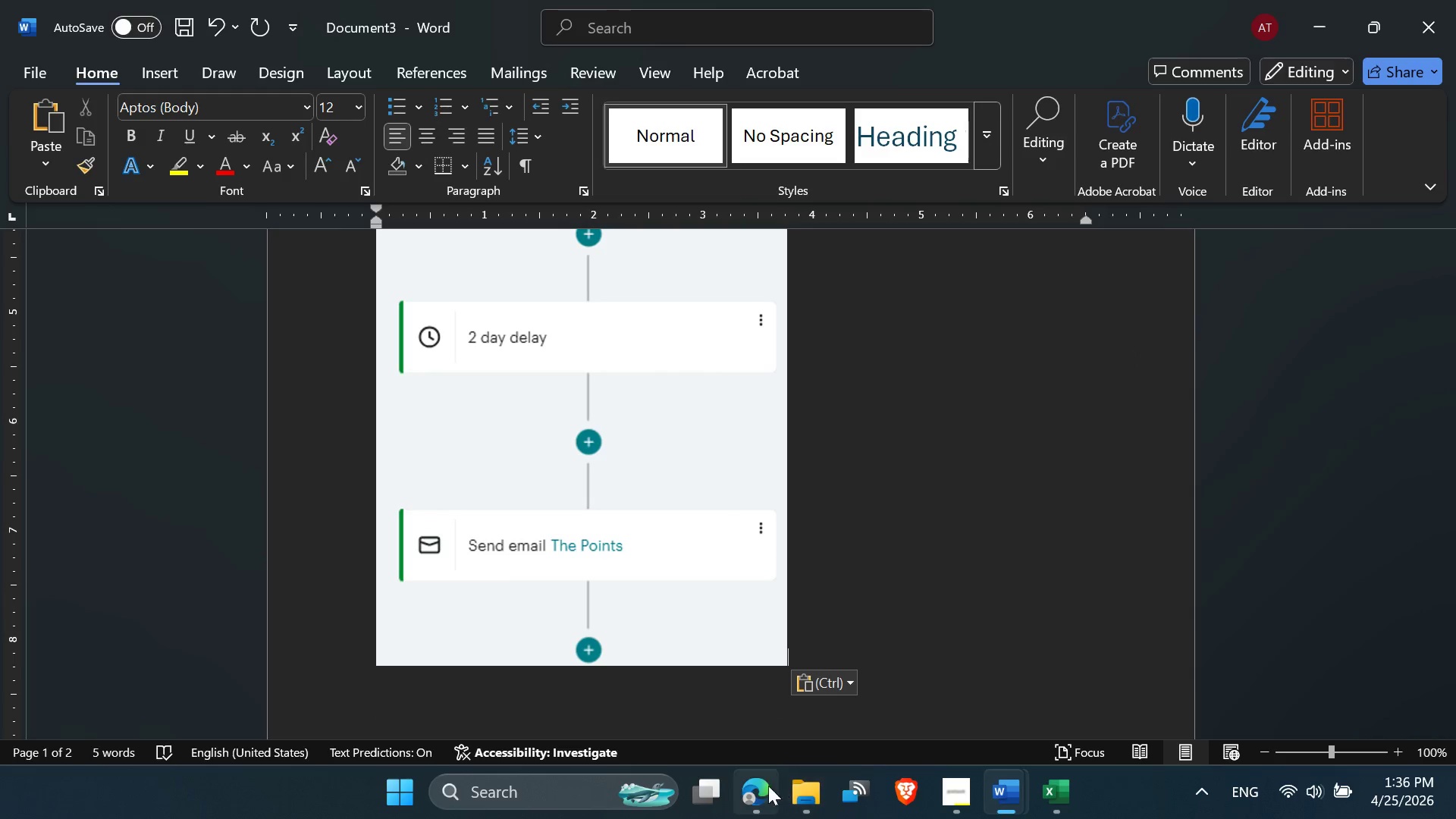 
left_click([748, 789])
 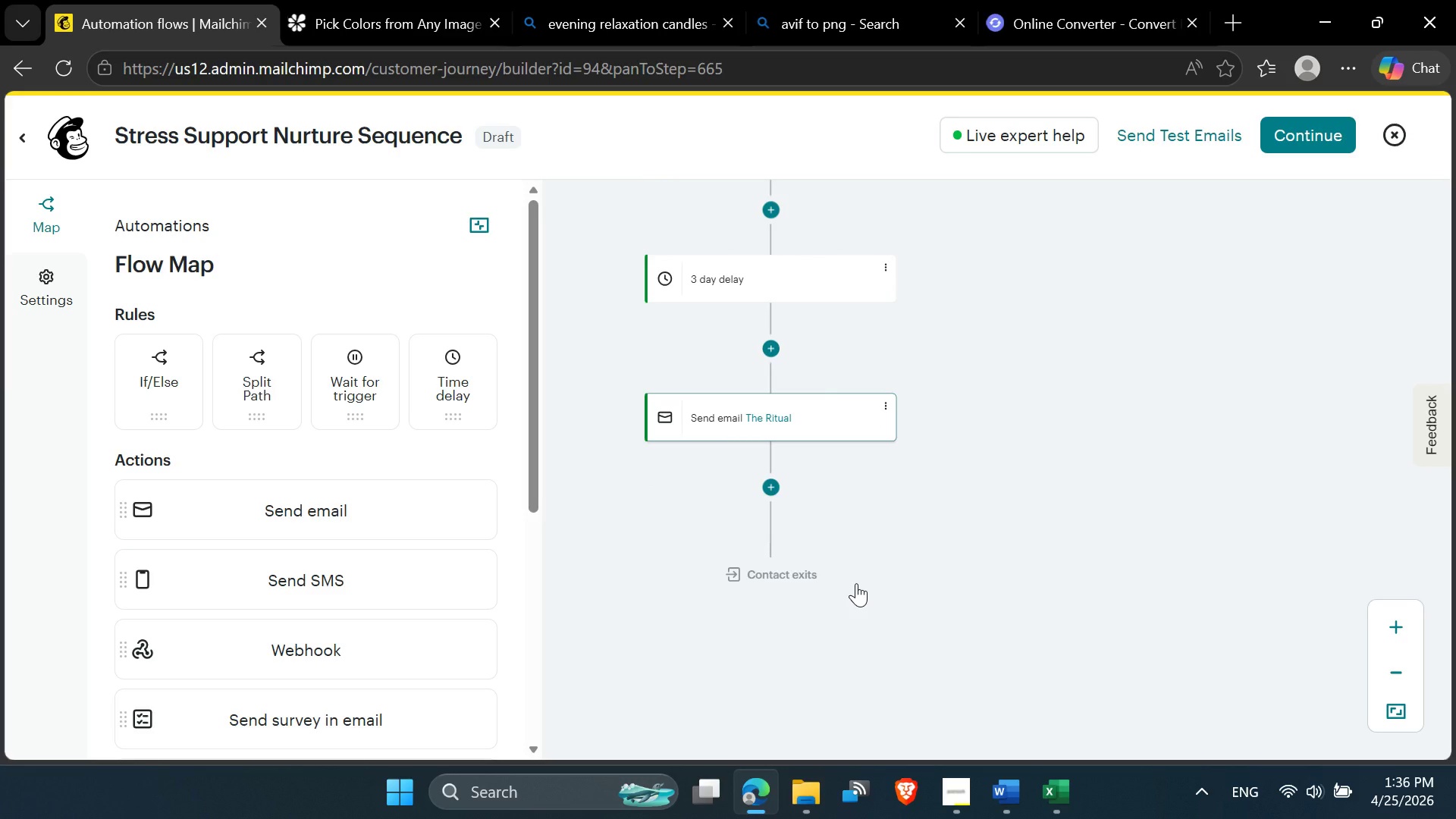 
key(PrintScreen)
 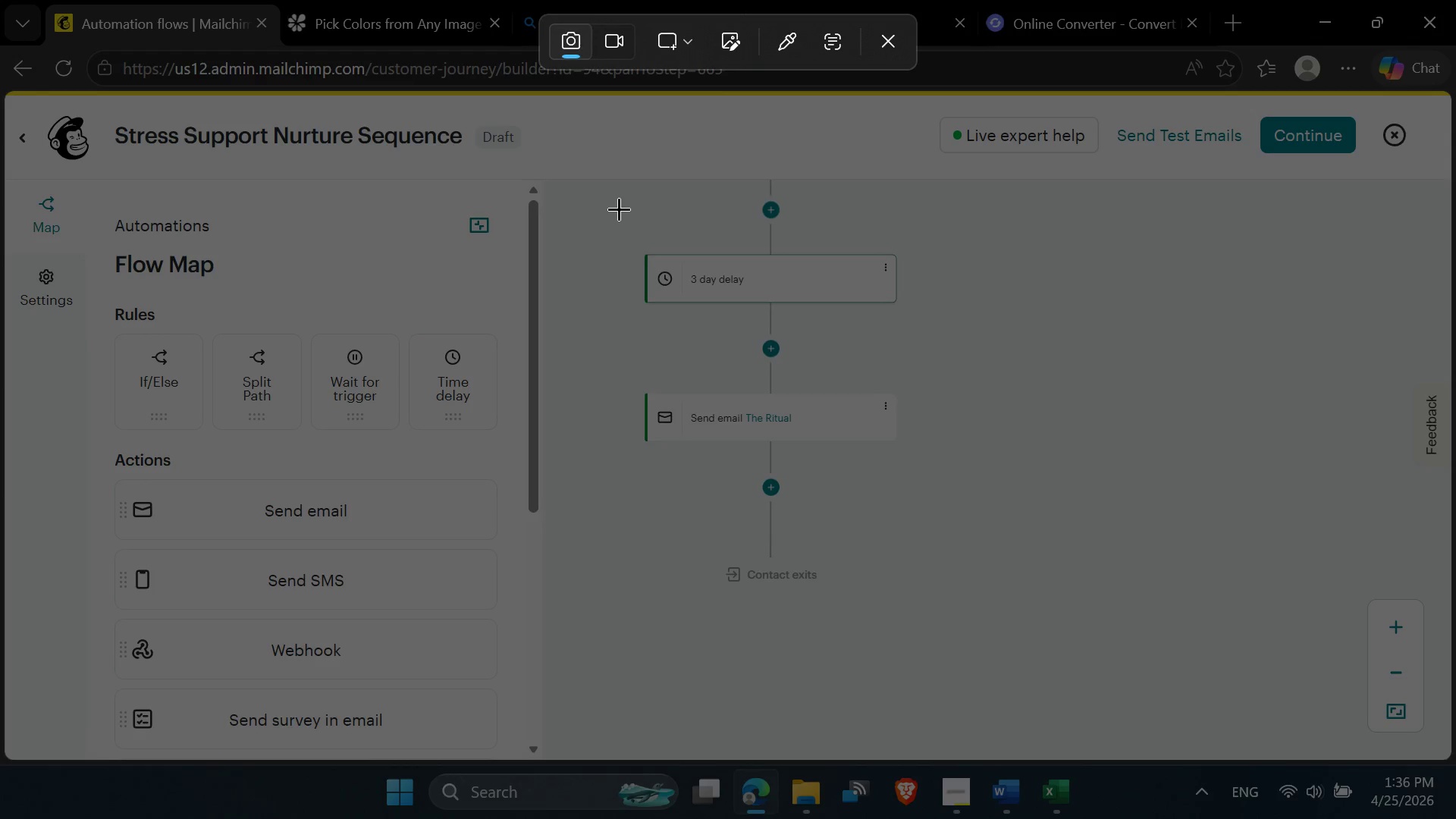 
left_click_drag(start_coordinate=[622, 224], to_coordinate=[924, 629])
 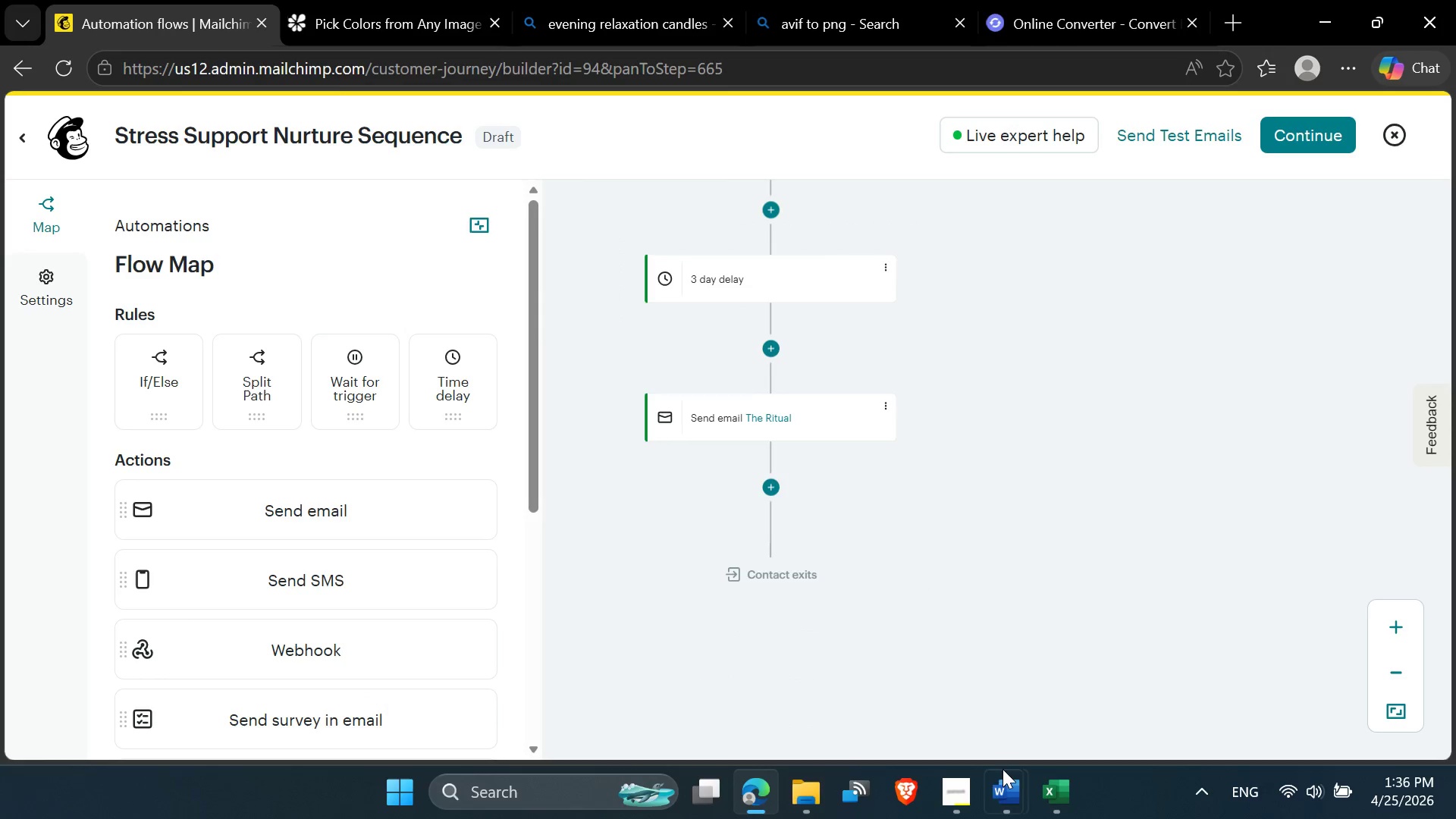 
left_click([1004, 787])
 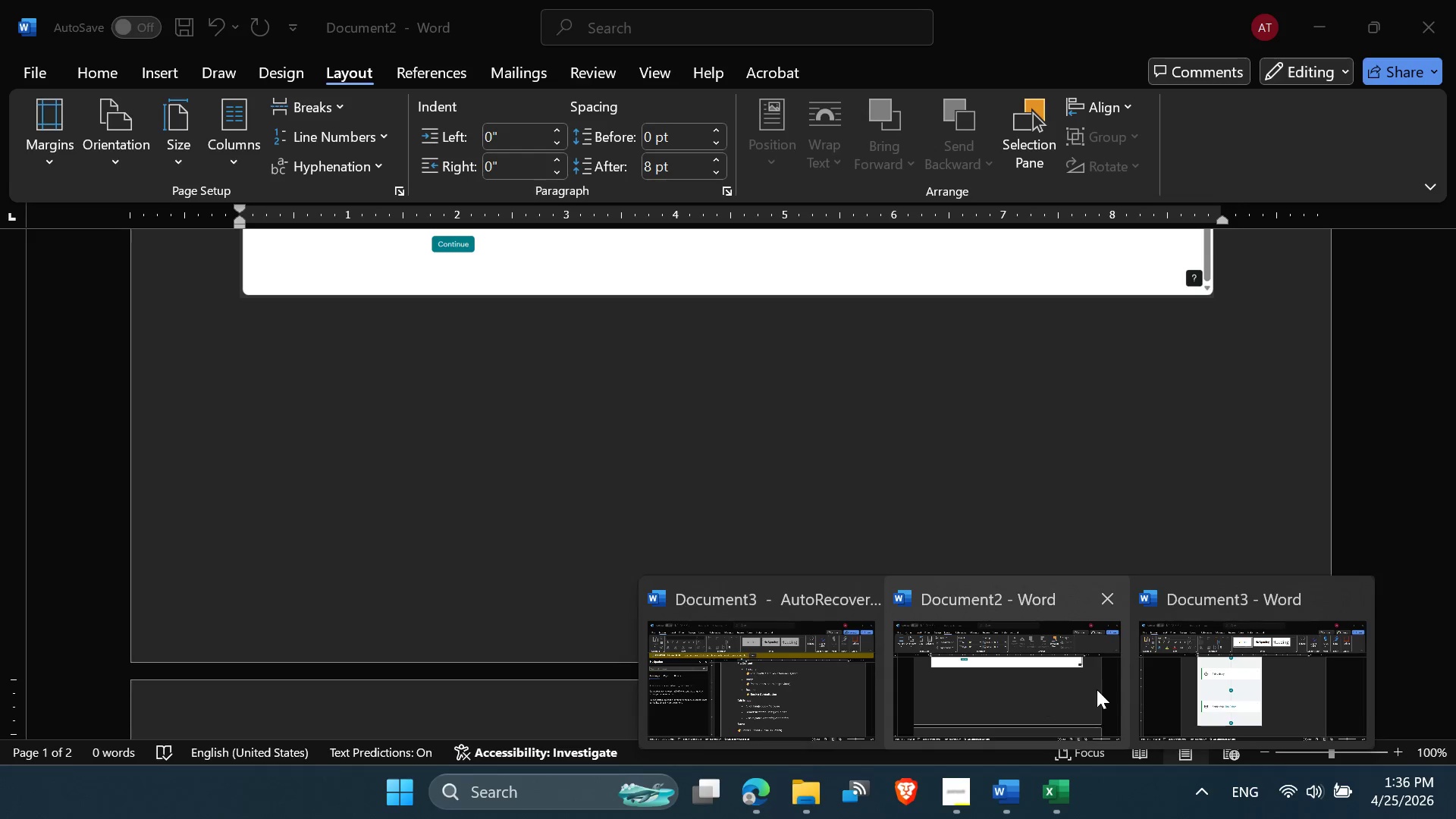 
left_click([1231, 708])
 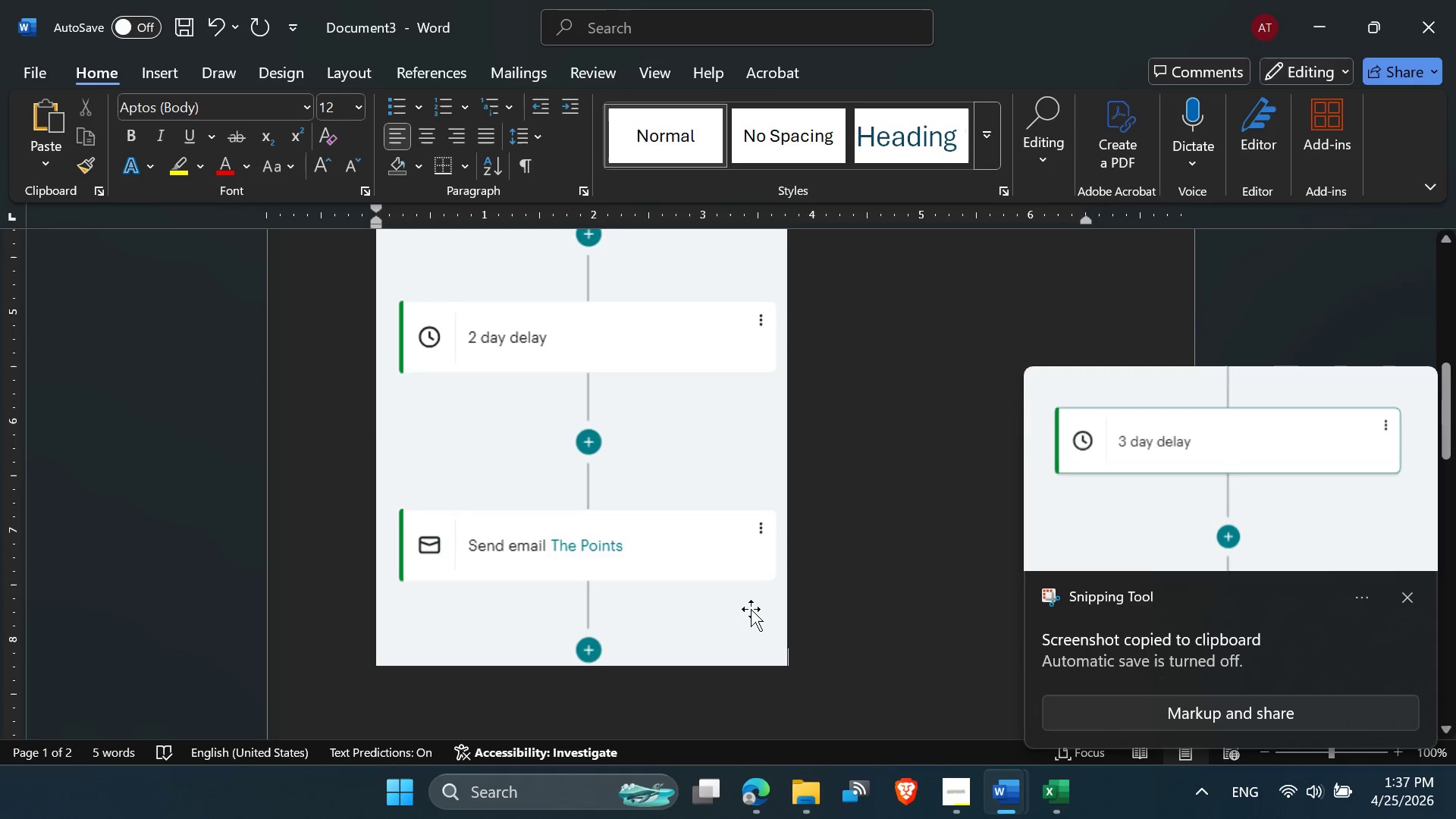 
scroll: coordinate [751, 609], scroll_direction: down, amount: 3.0
 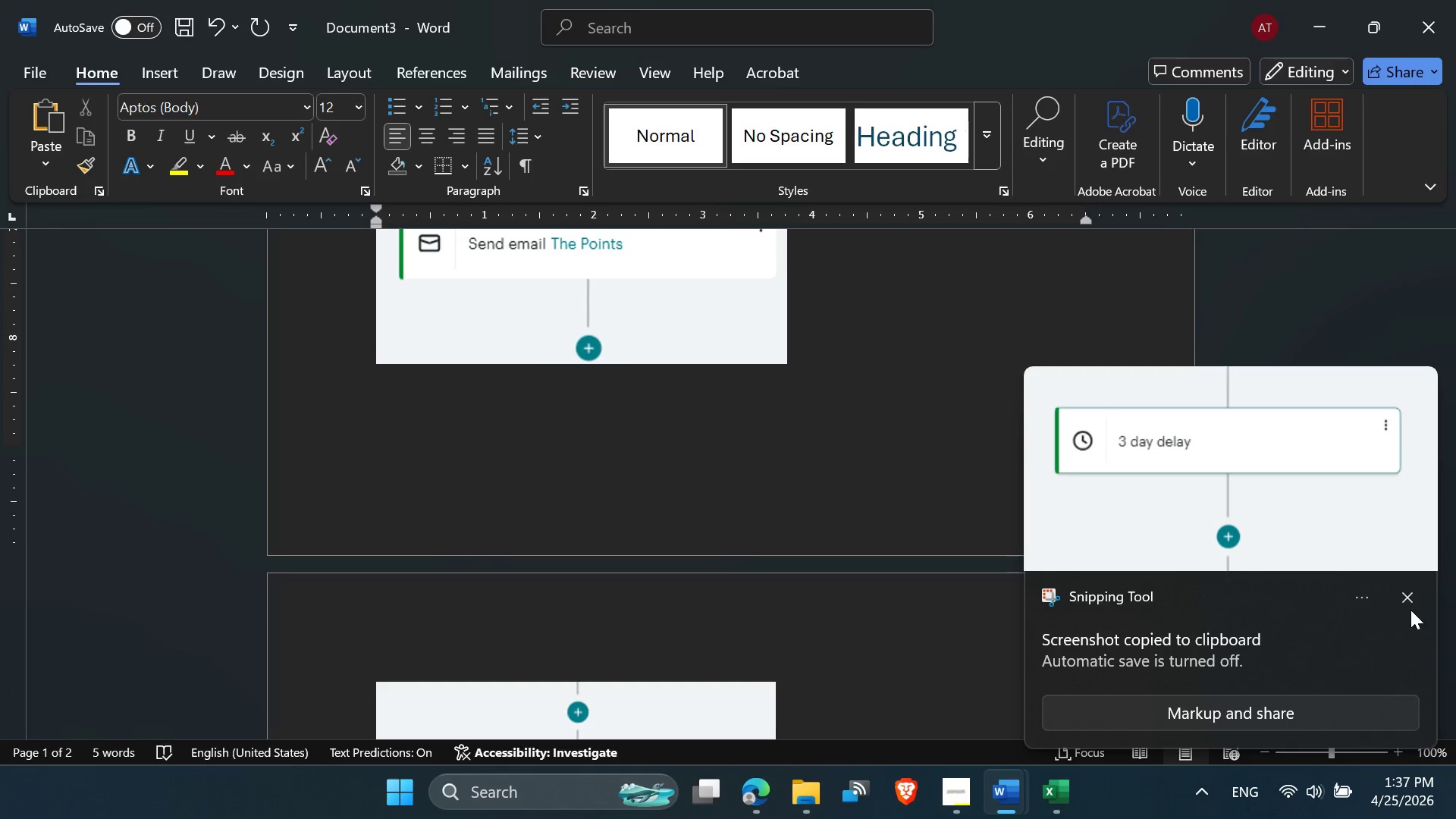 
left_click([1410, 602])
 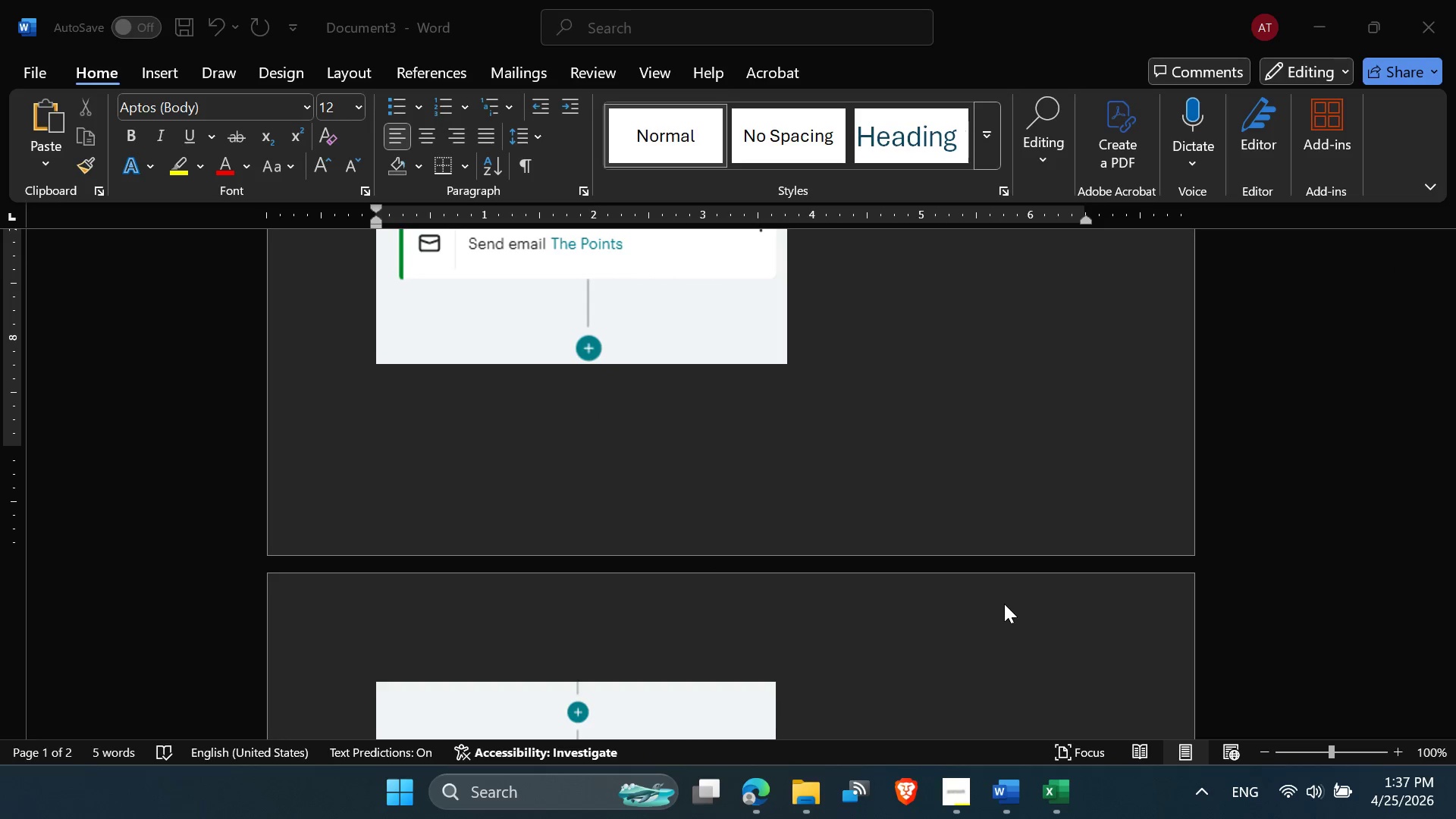 
left_click([619, 529])
 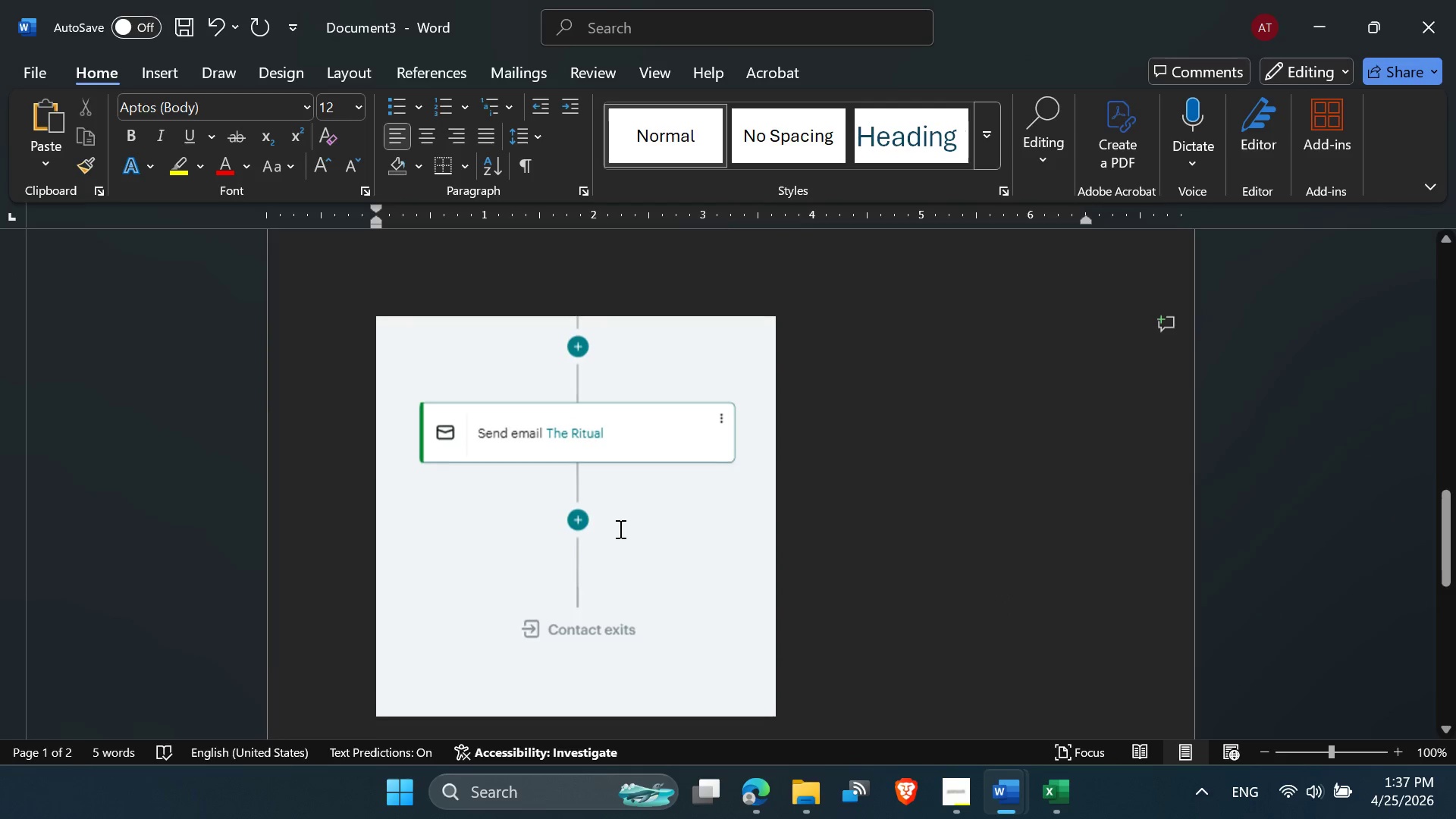 
scroll: coordinate [1004, 604], scroll_direction: down, amount: 5.0
 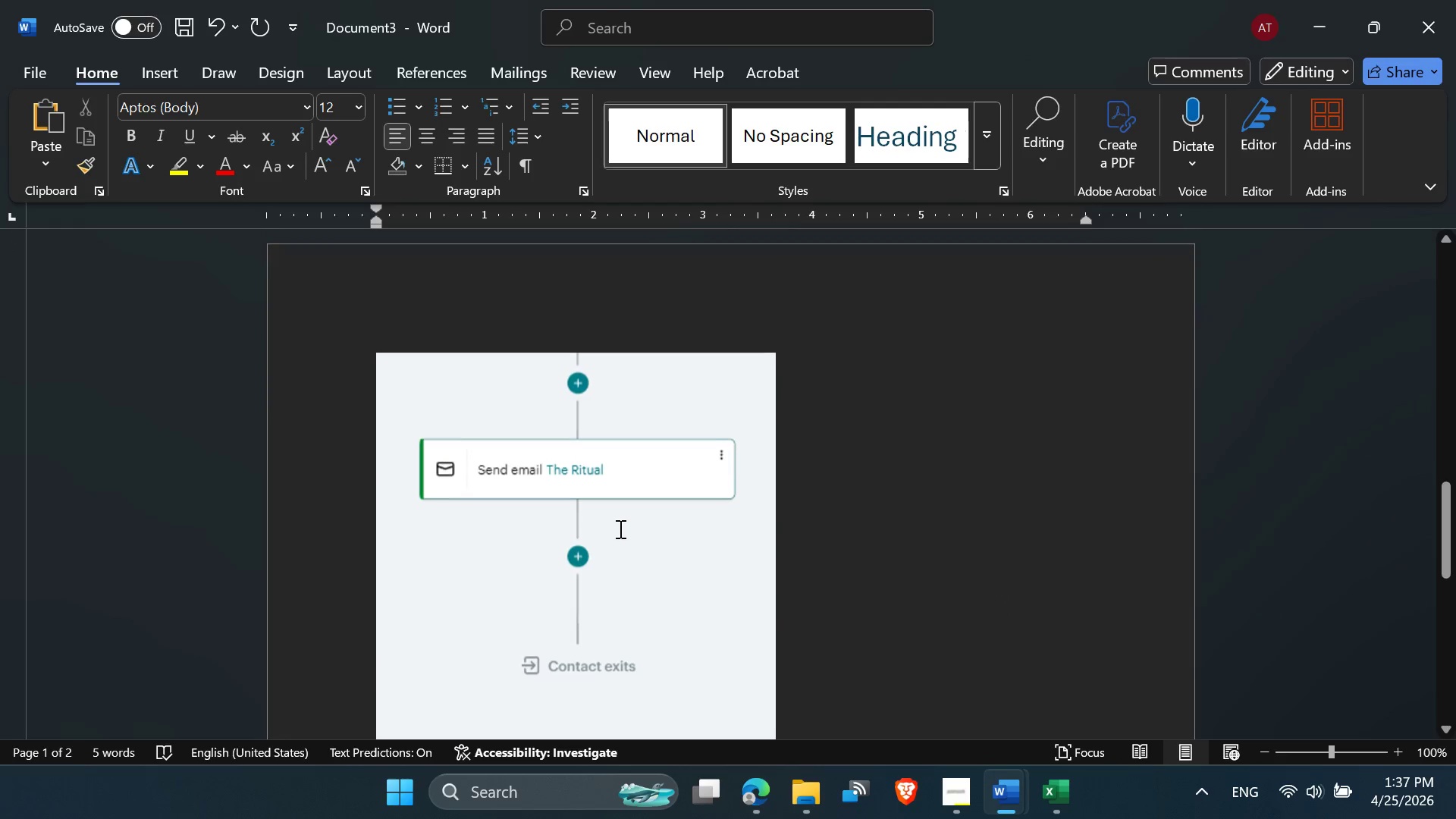 
left_click([619, 529])
 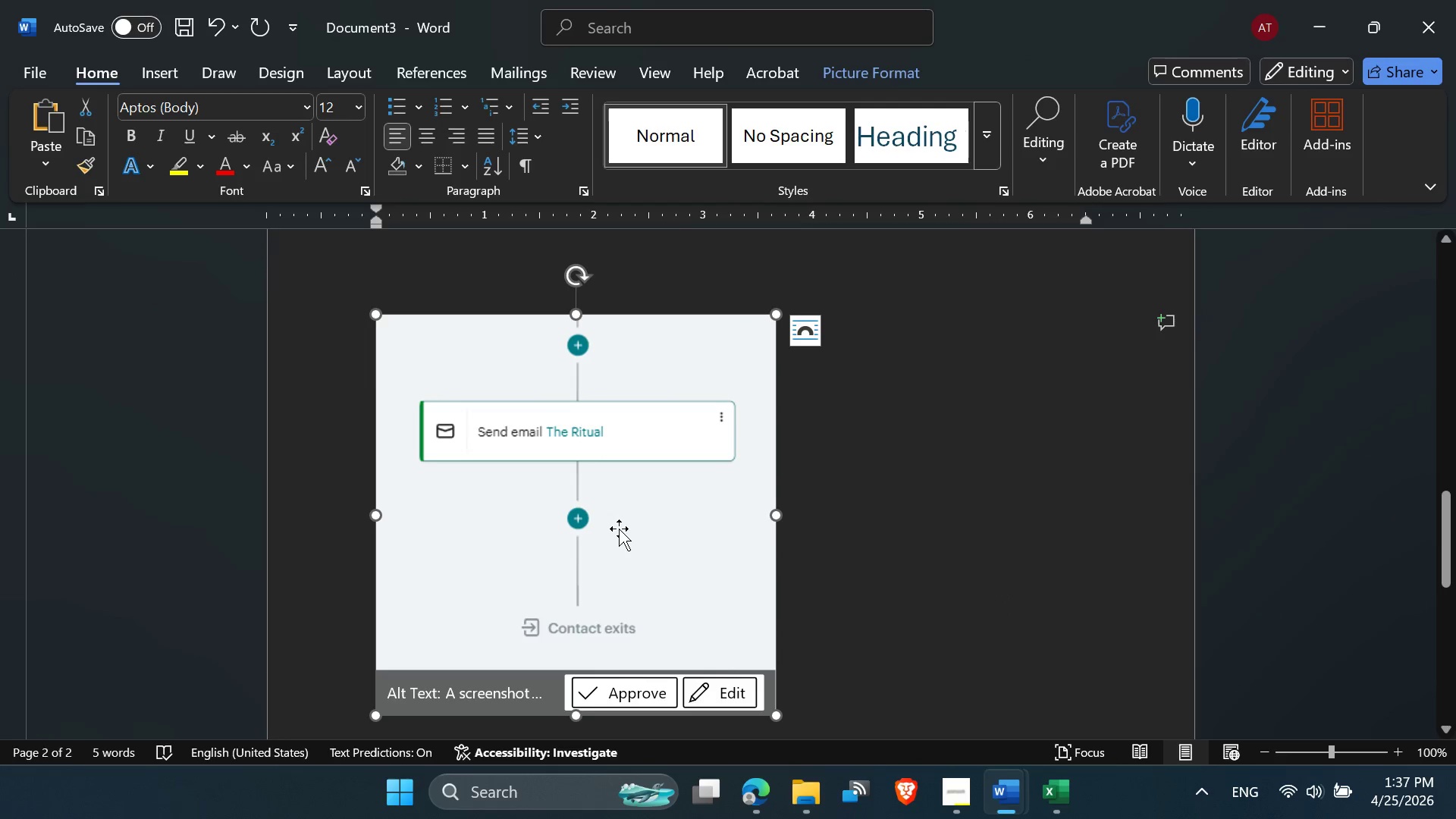 
key(Delete)
 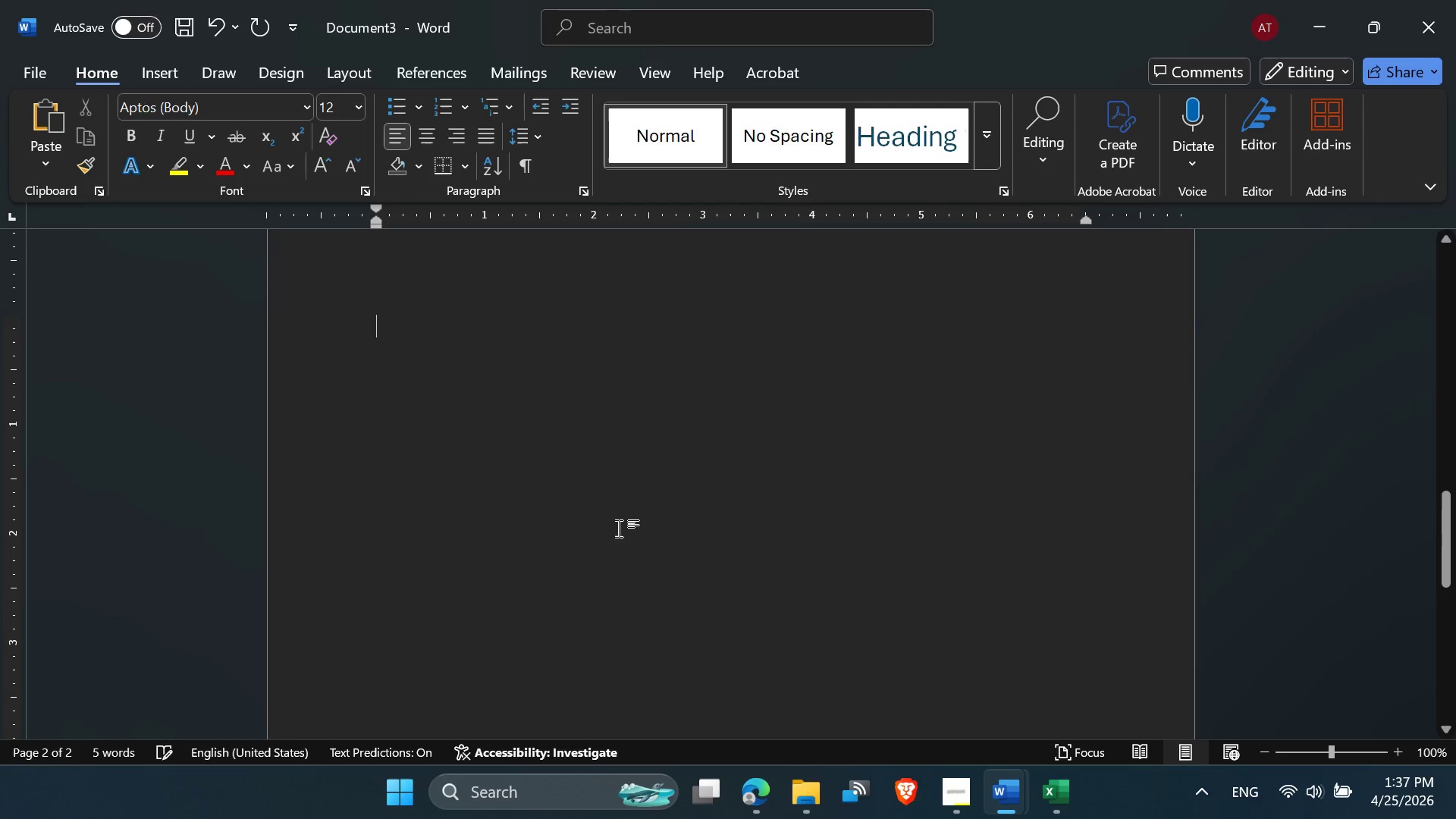 
key(Control+V)
 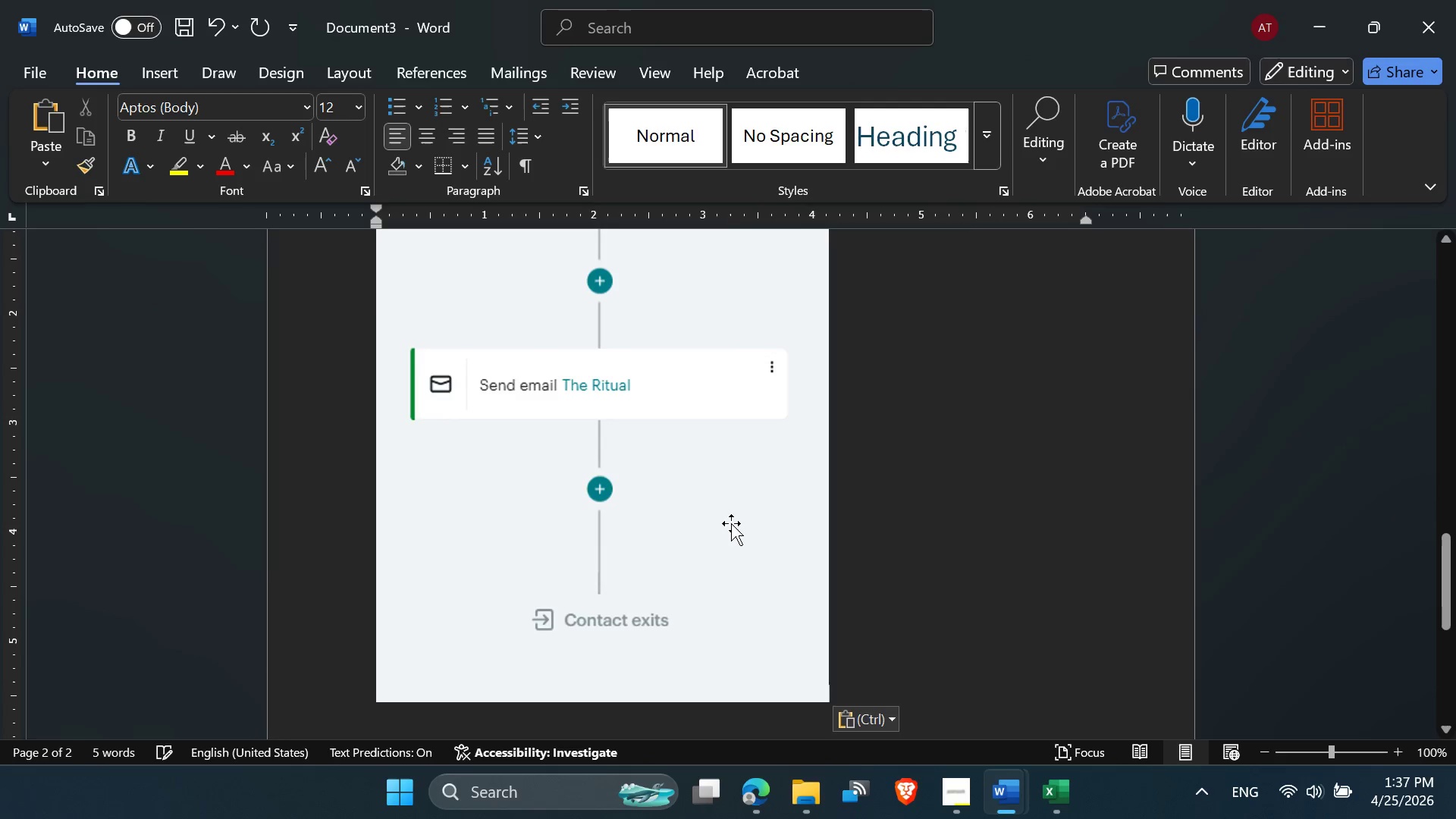 
scroll: coordinate [731, 523], scroll_direction: up, amount: 6.0
 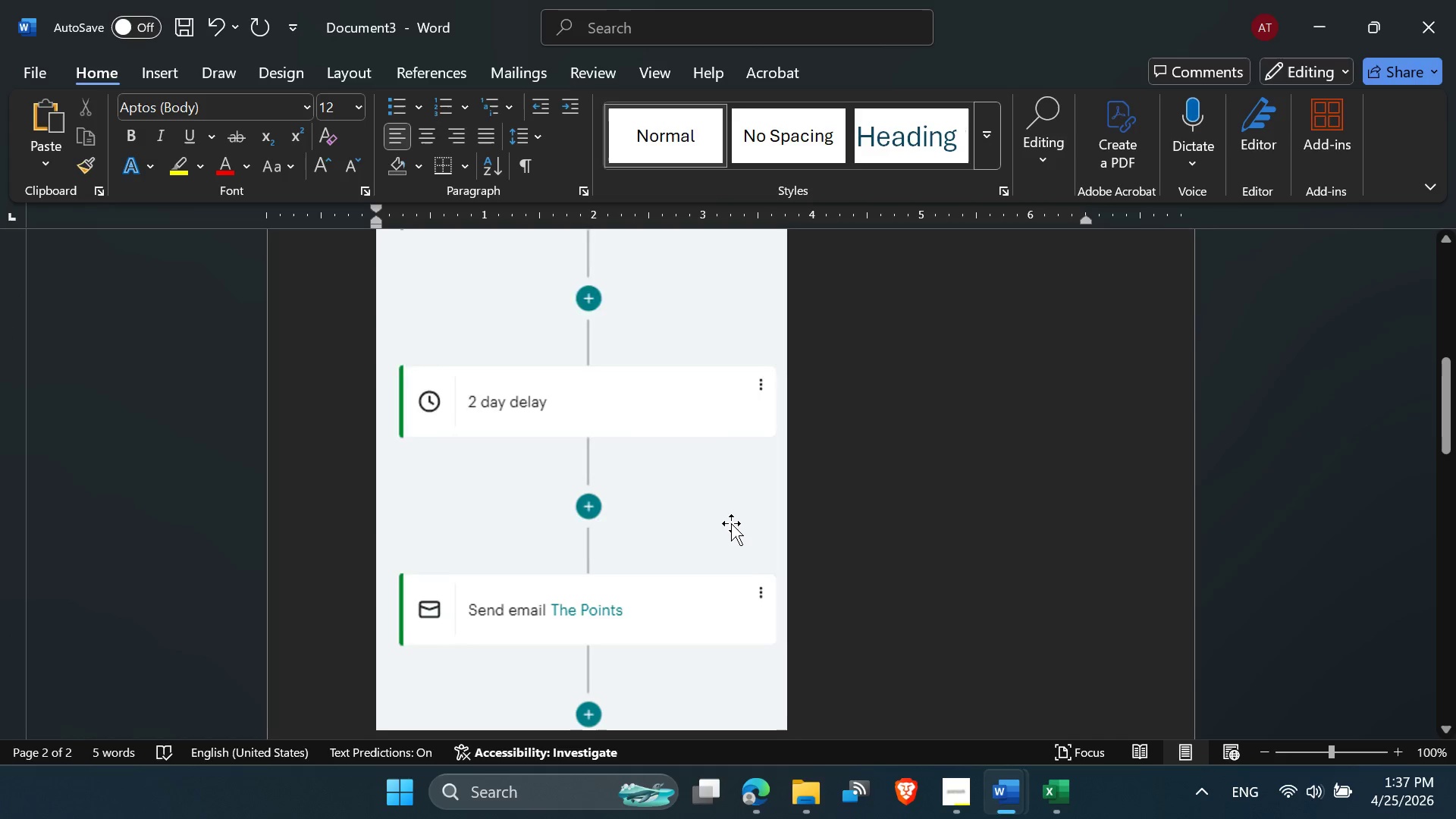 
wait(5.22)
 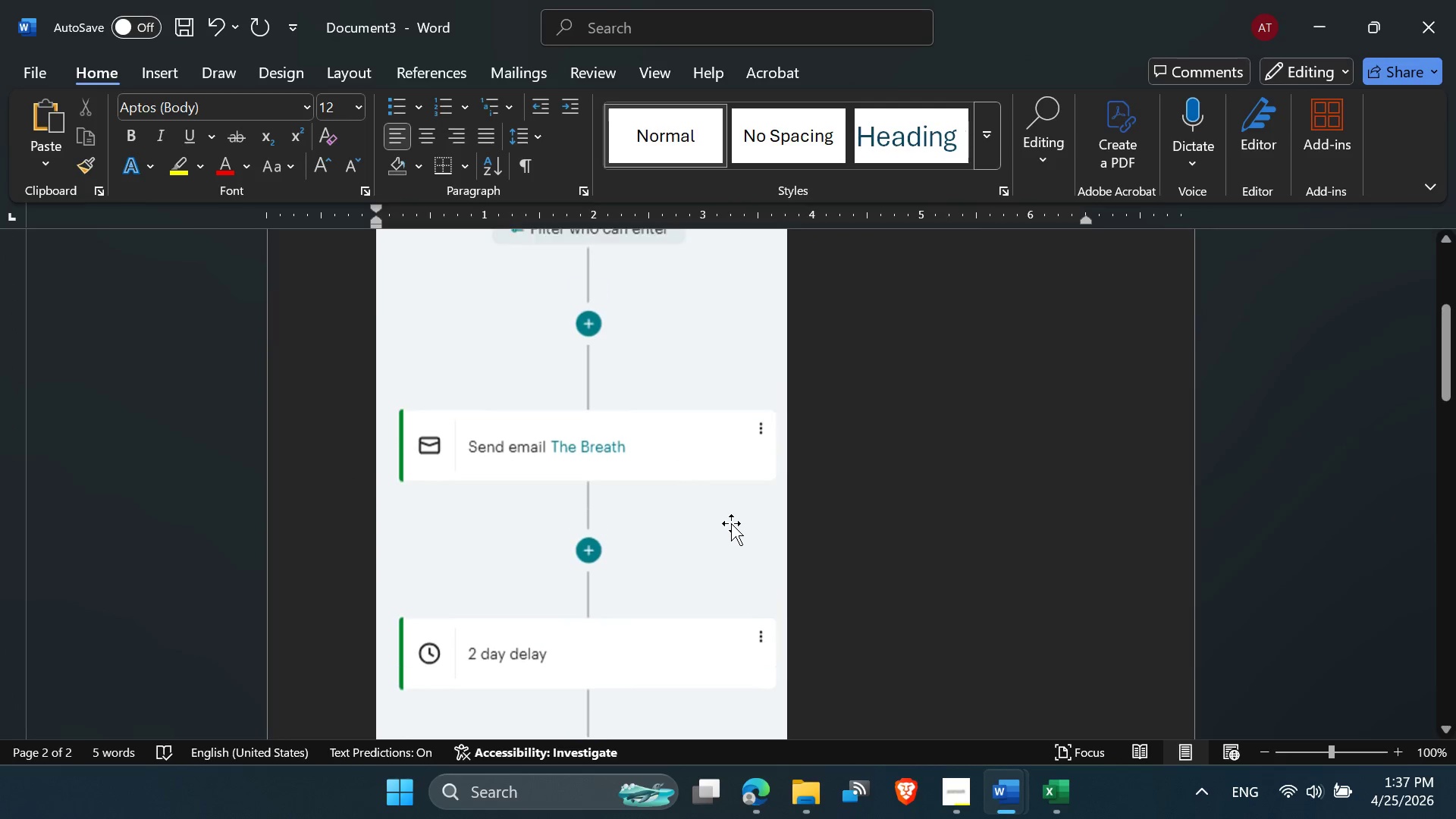 
left_click([735, 450])
 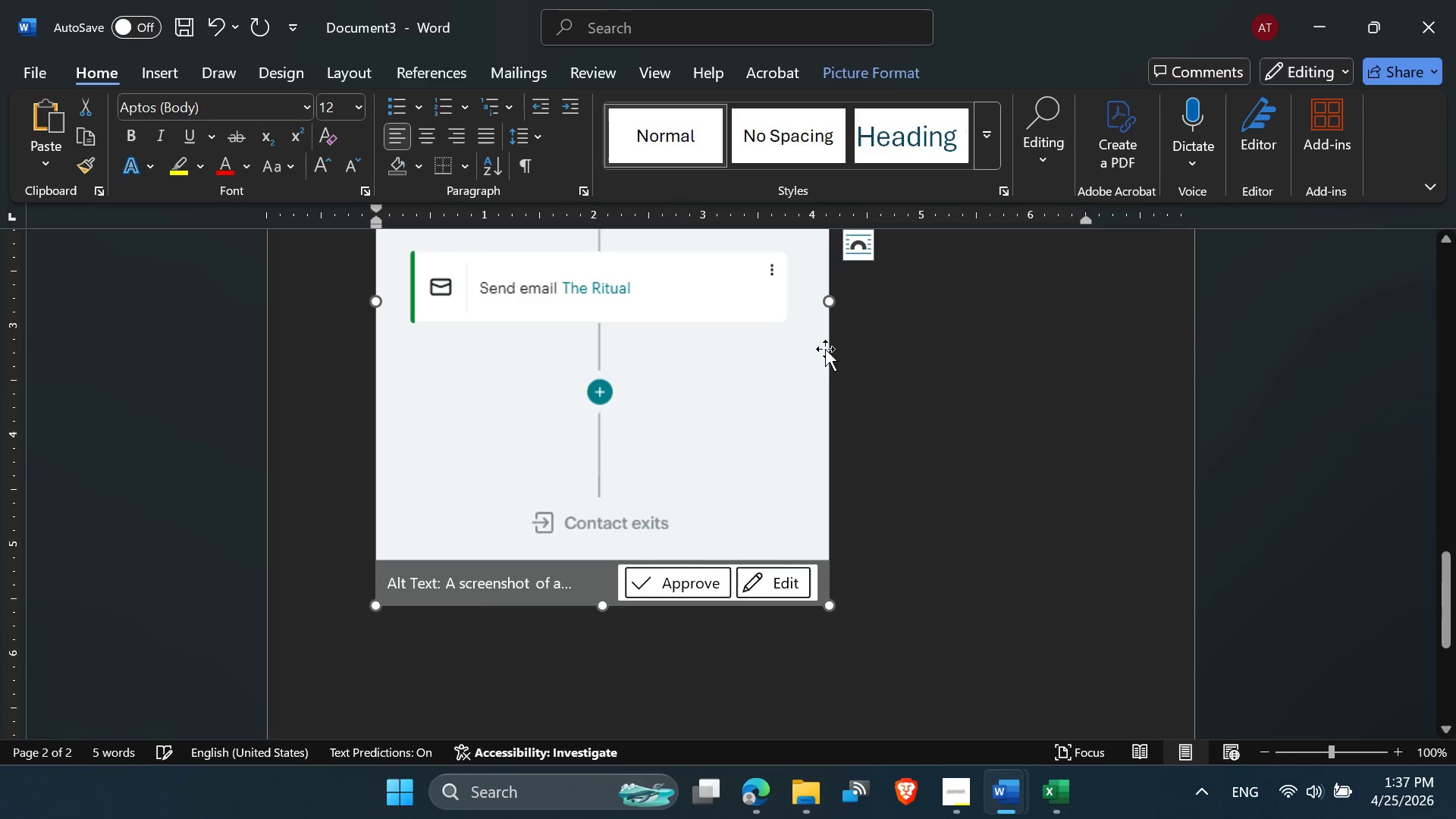 
scroll: coordinate [1129, 526], scroll_direction: up, amount: 13.0
 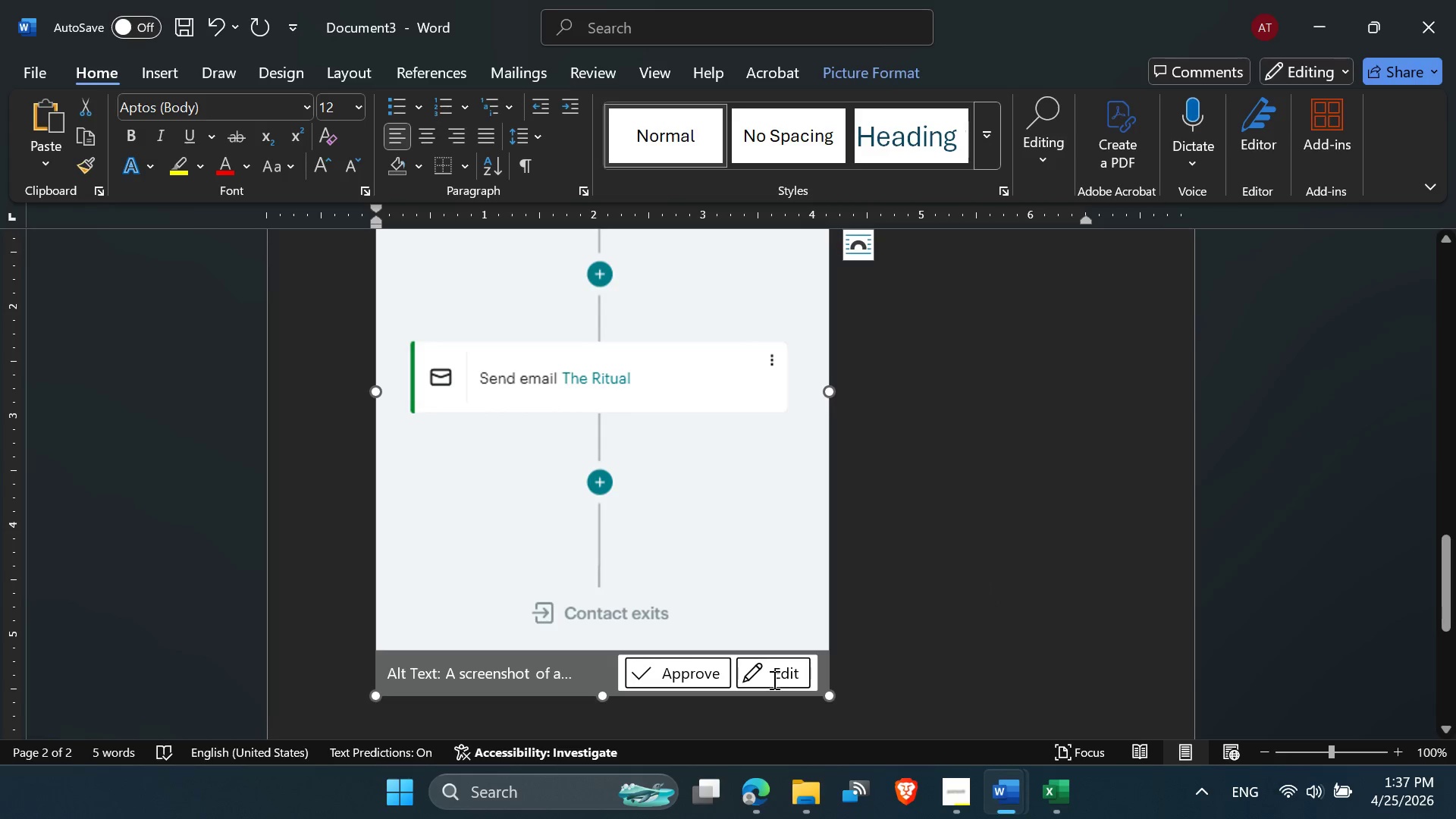 
left_click([773, 679])
 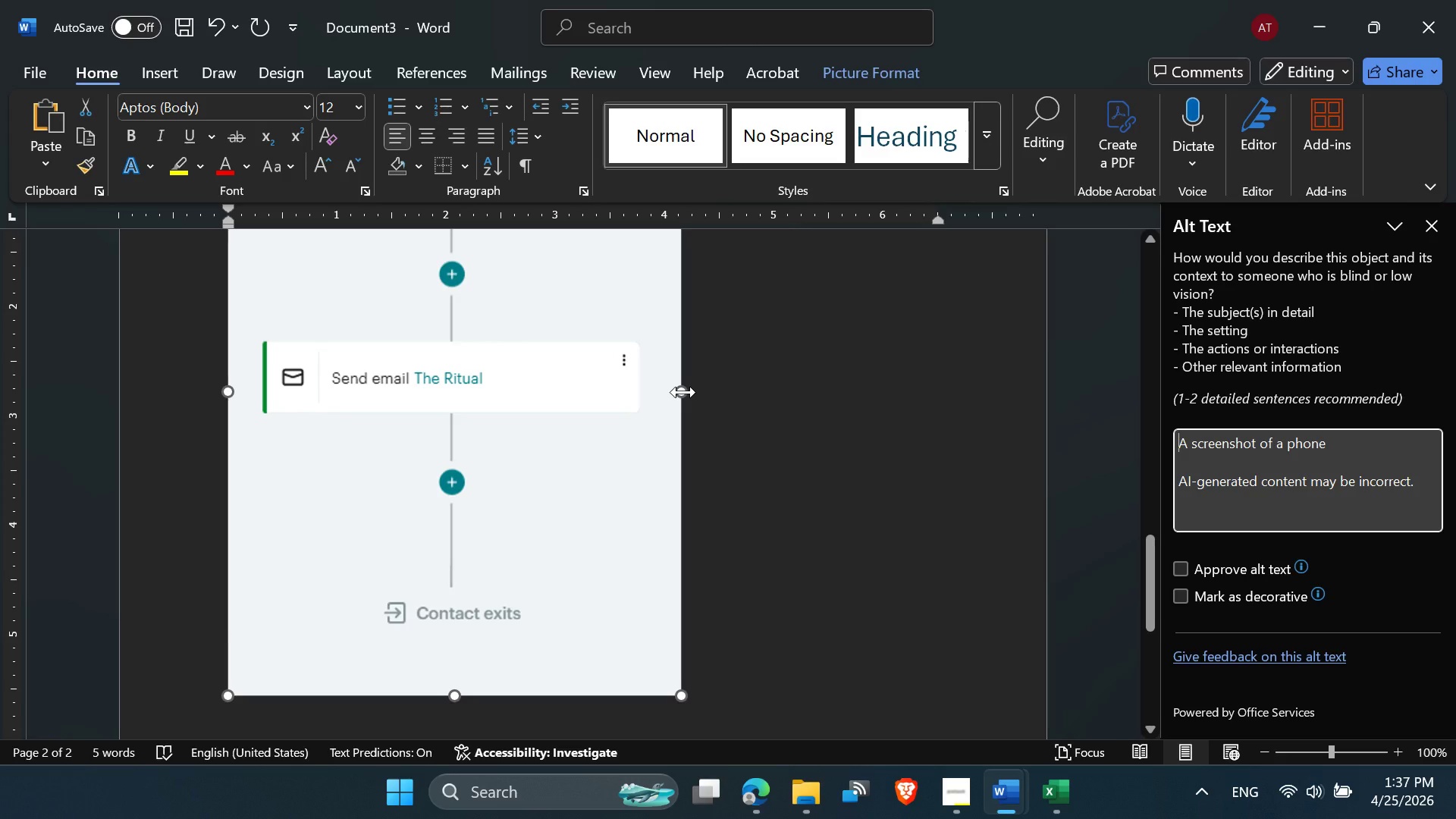 
left_click([801, 451])
 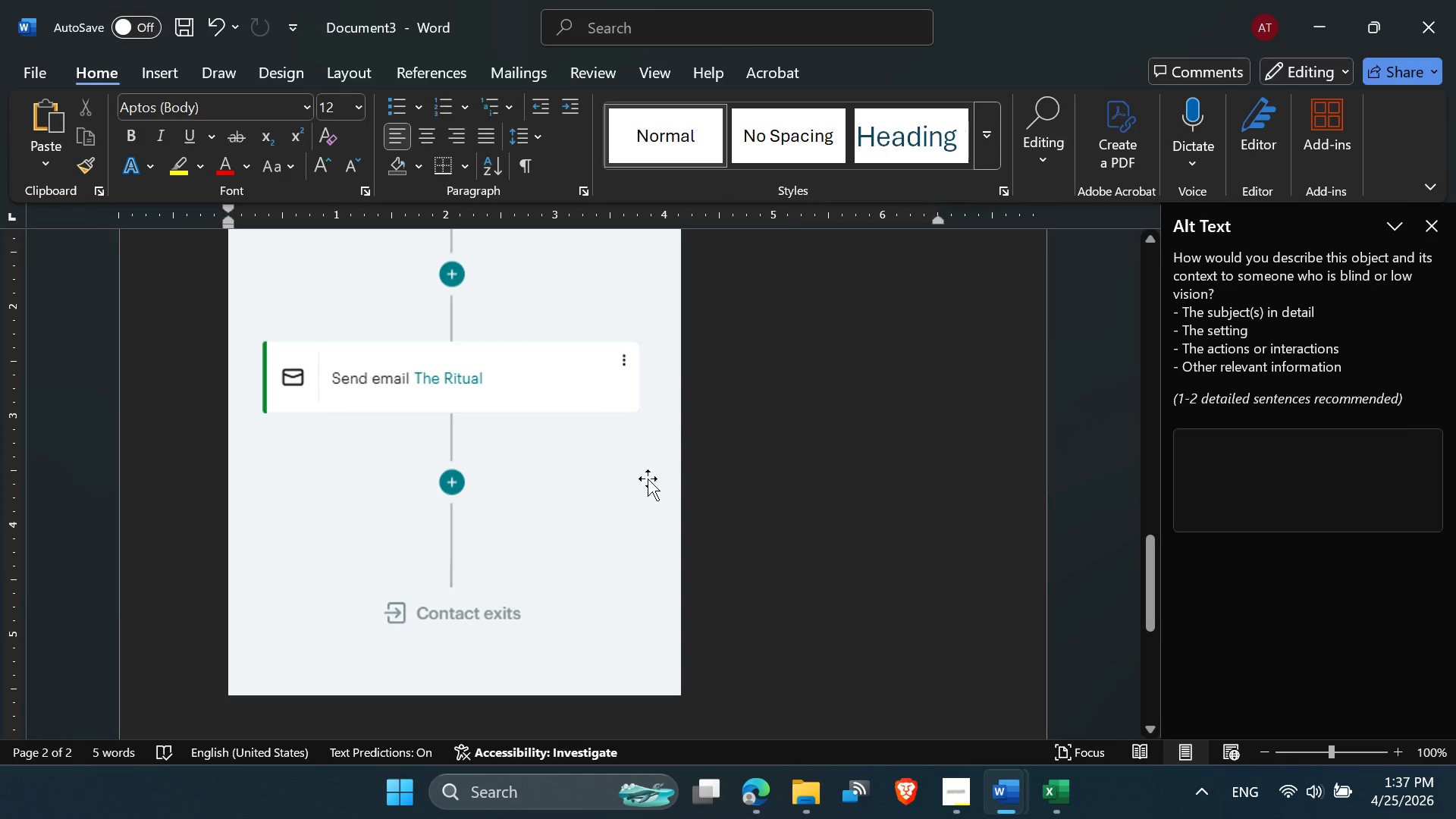 
left_click([633, 478])
 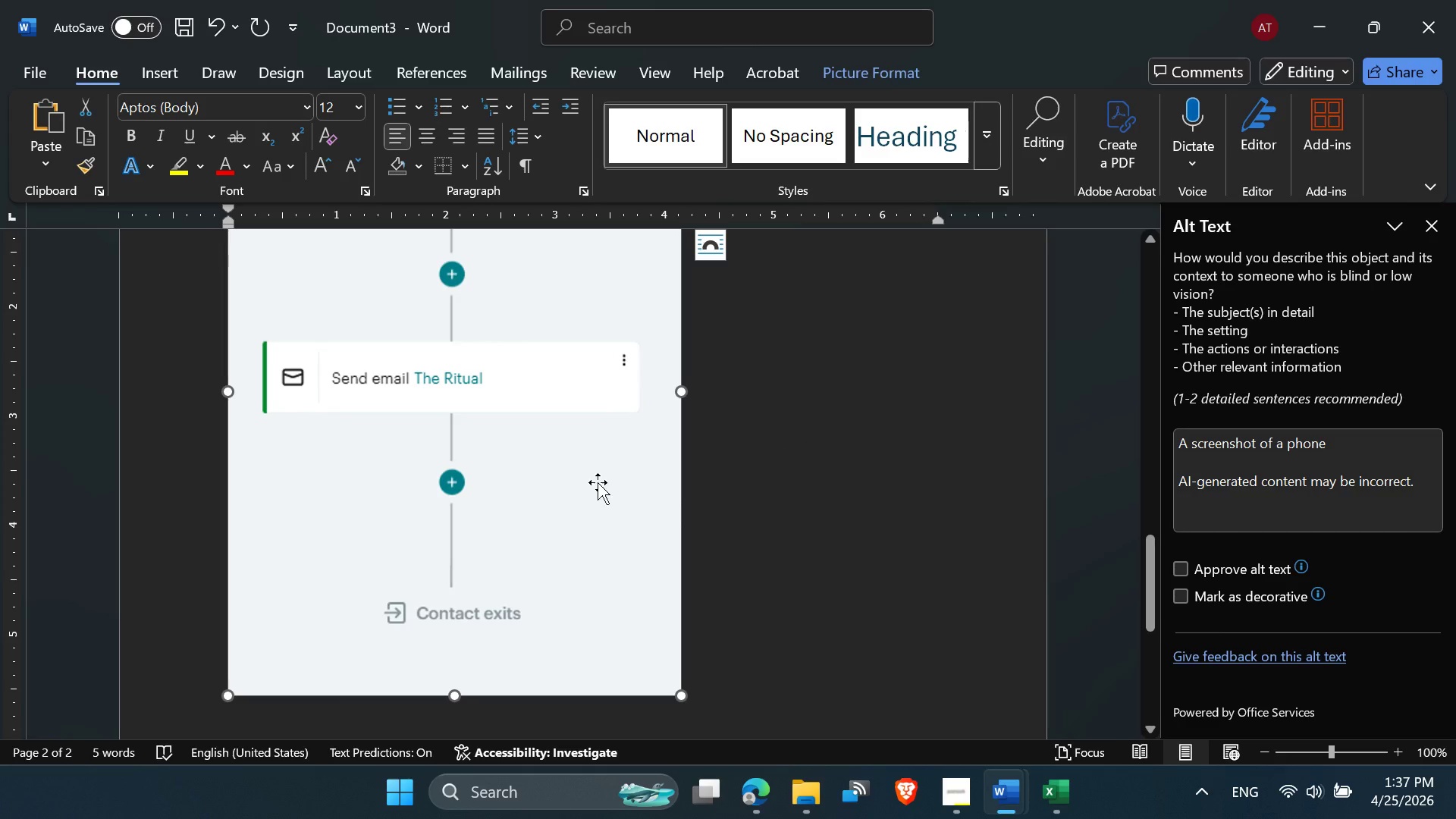 
scroll: coordinate [580, 485], scroll_direction: up, amount: 2.0
 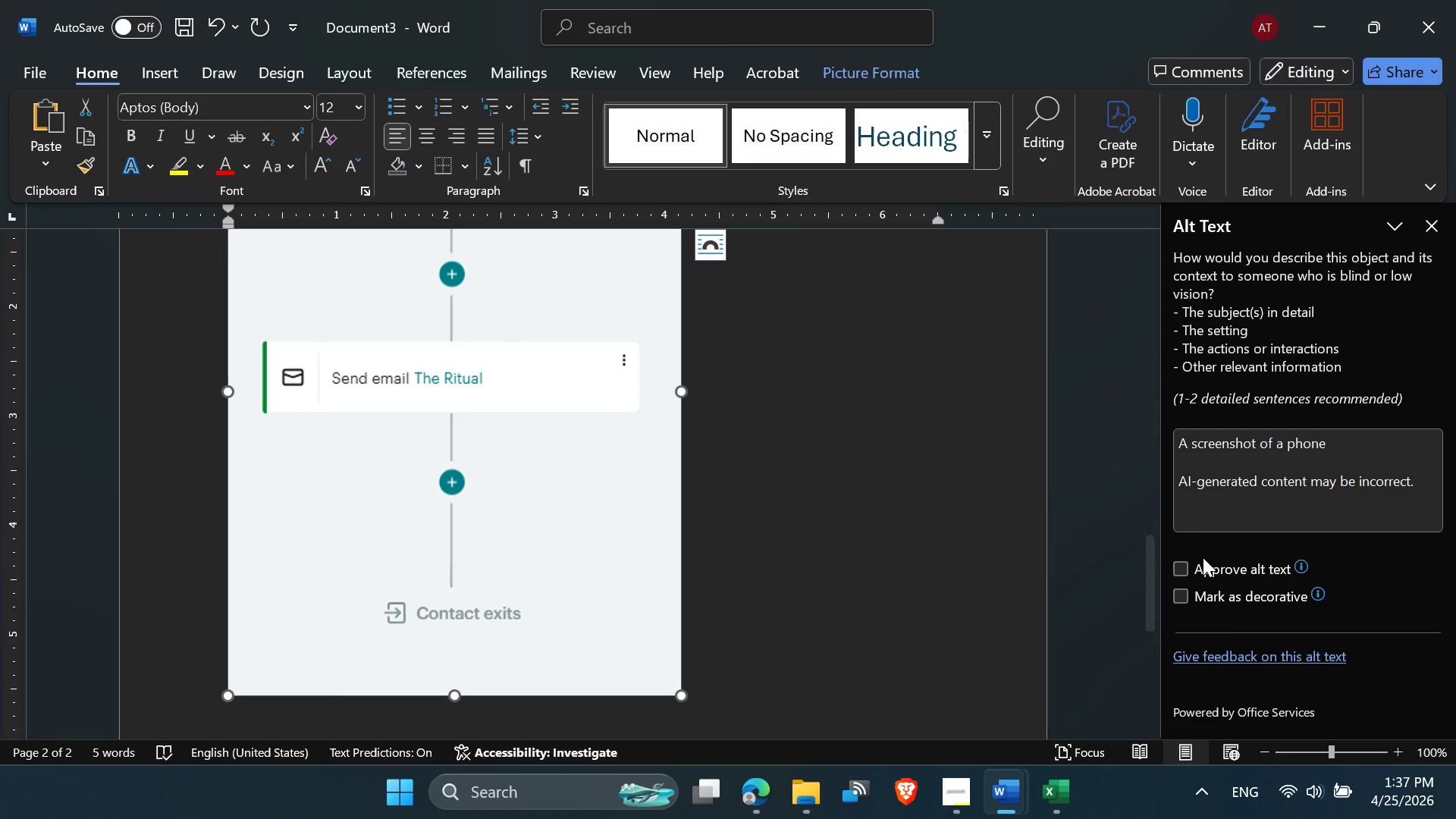 
scroll: coordinate [1203, 557], scroll_direction: down, amount: 3.0
 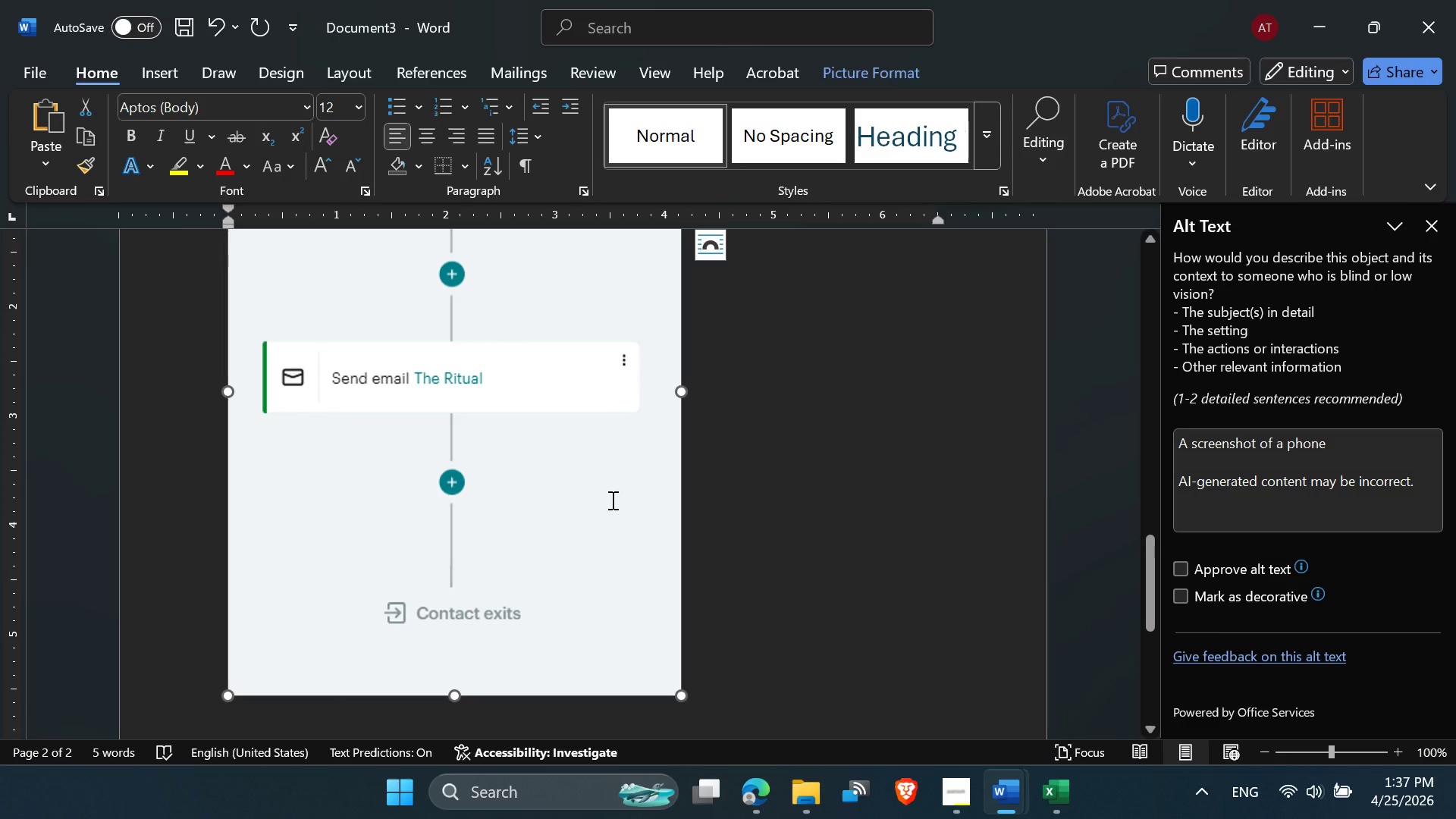 
left_click([879, 436])
 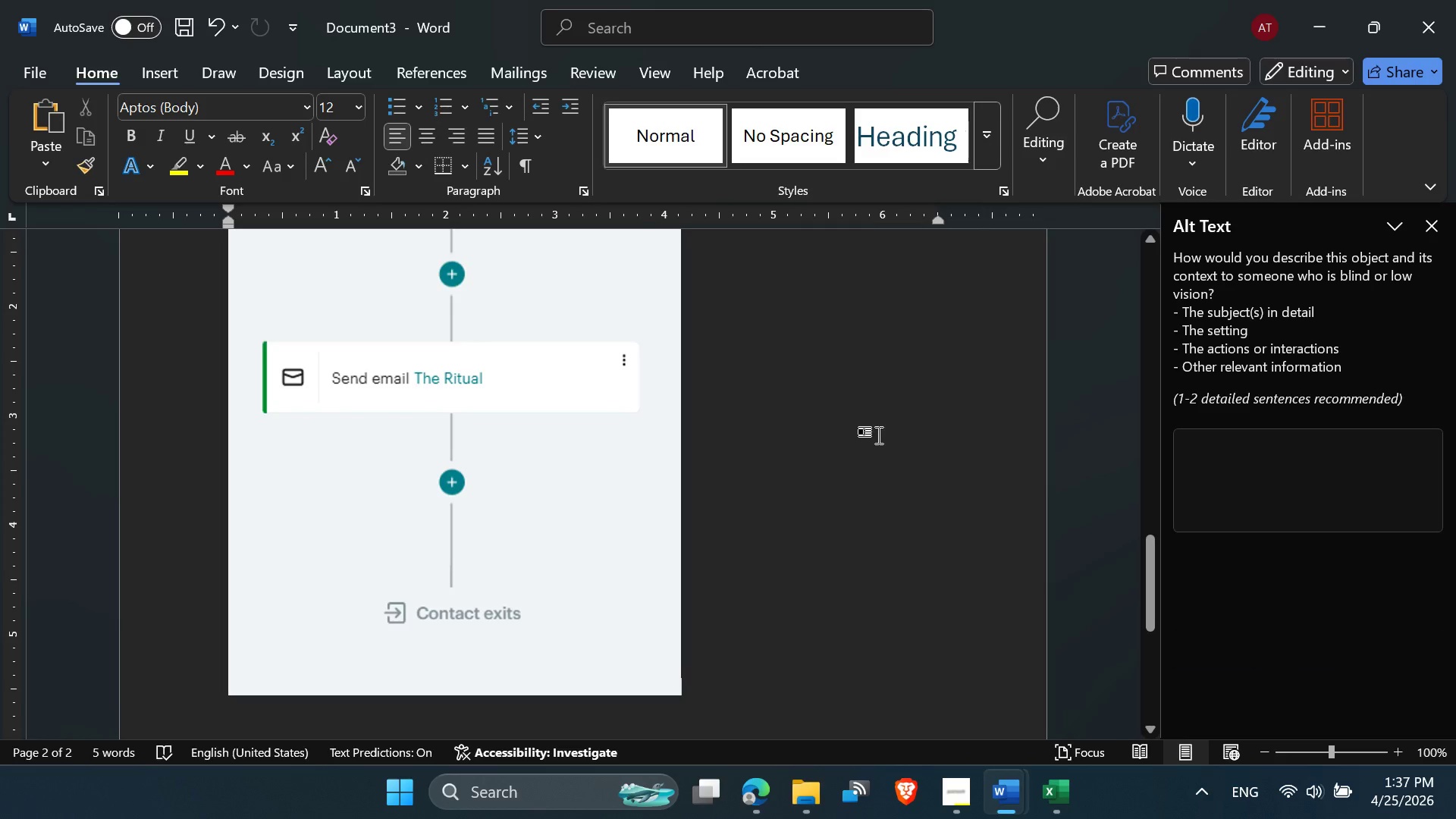 
scroll: coordinate [879, 436], scroll_direction: up, amount: 18.0
 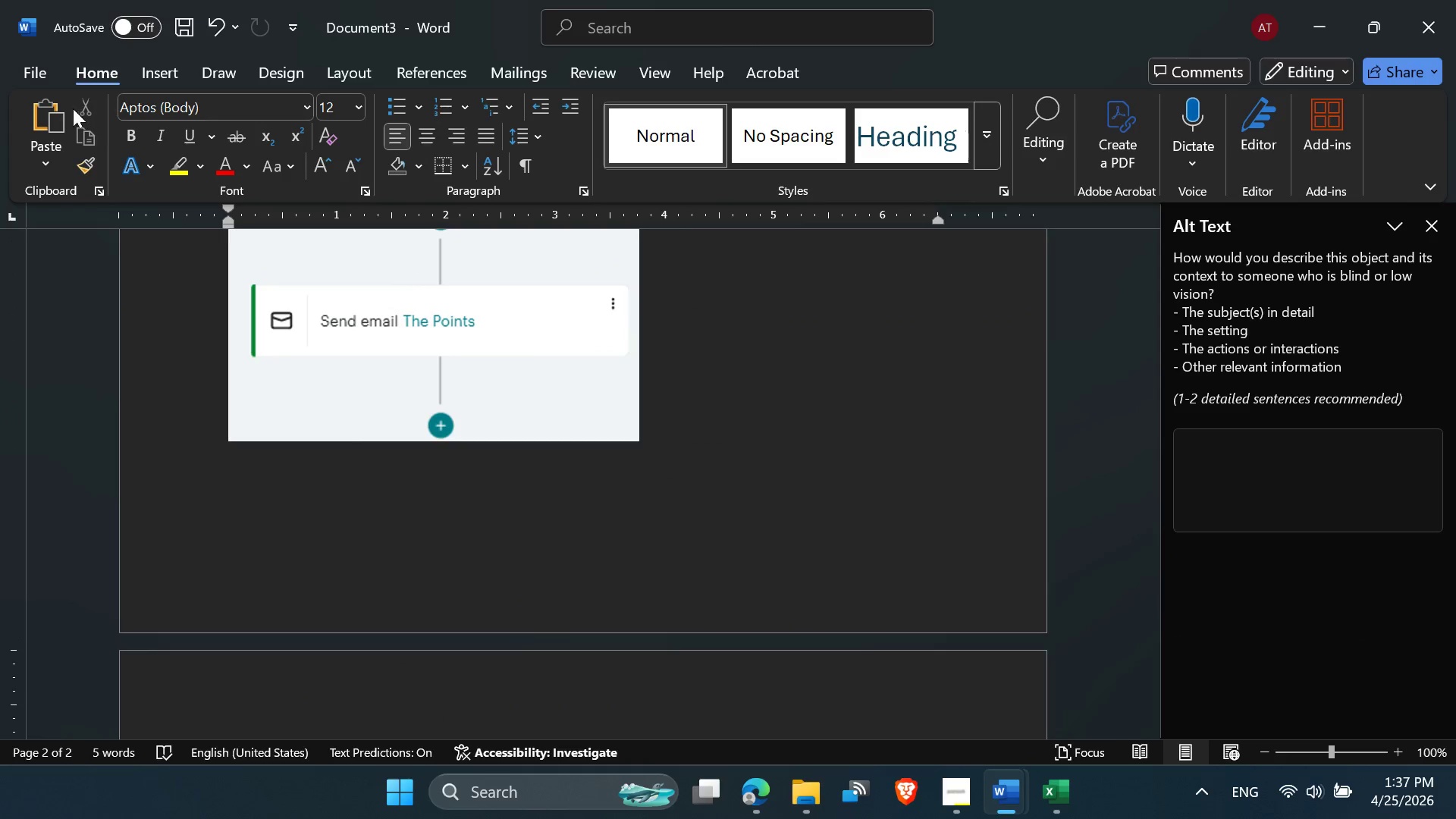 
left_click([27, 55])
 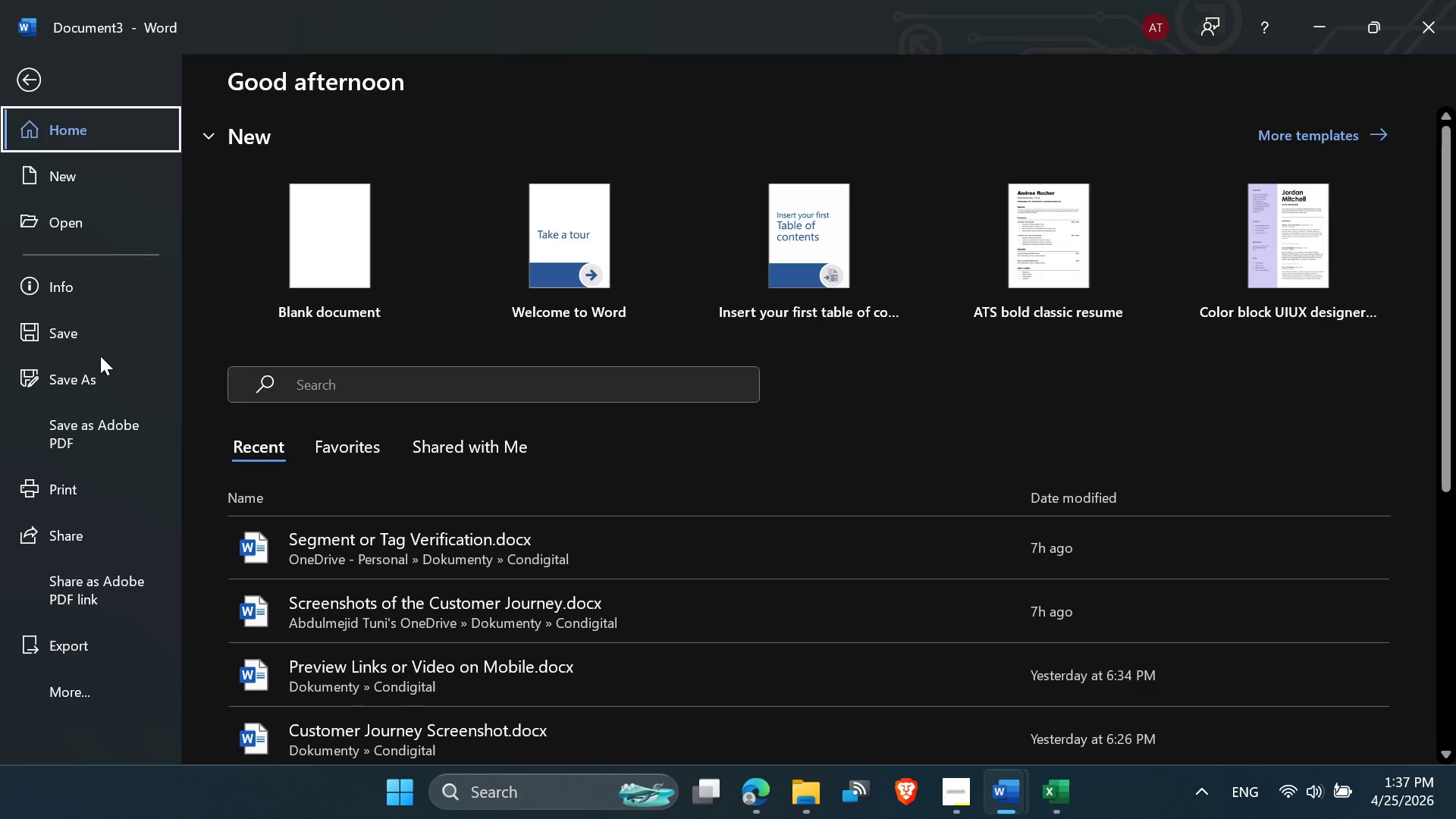 
left_click([100, 369])
 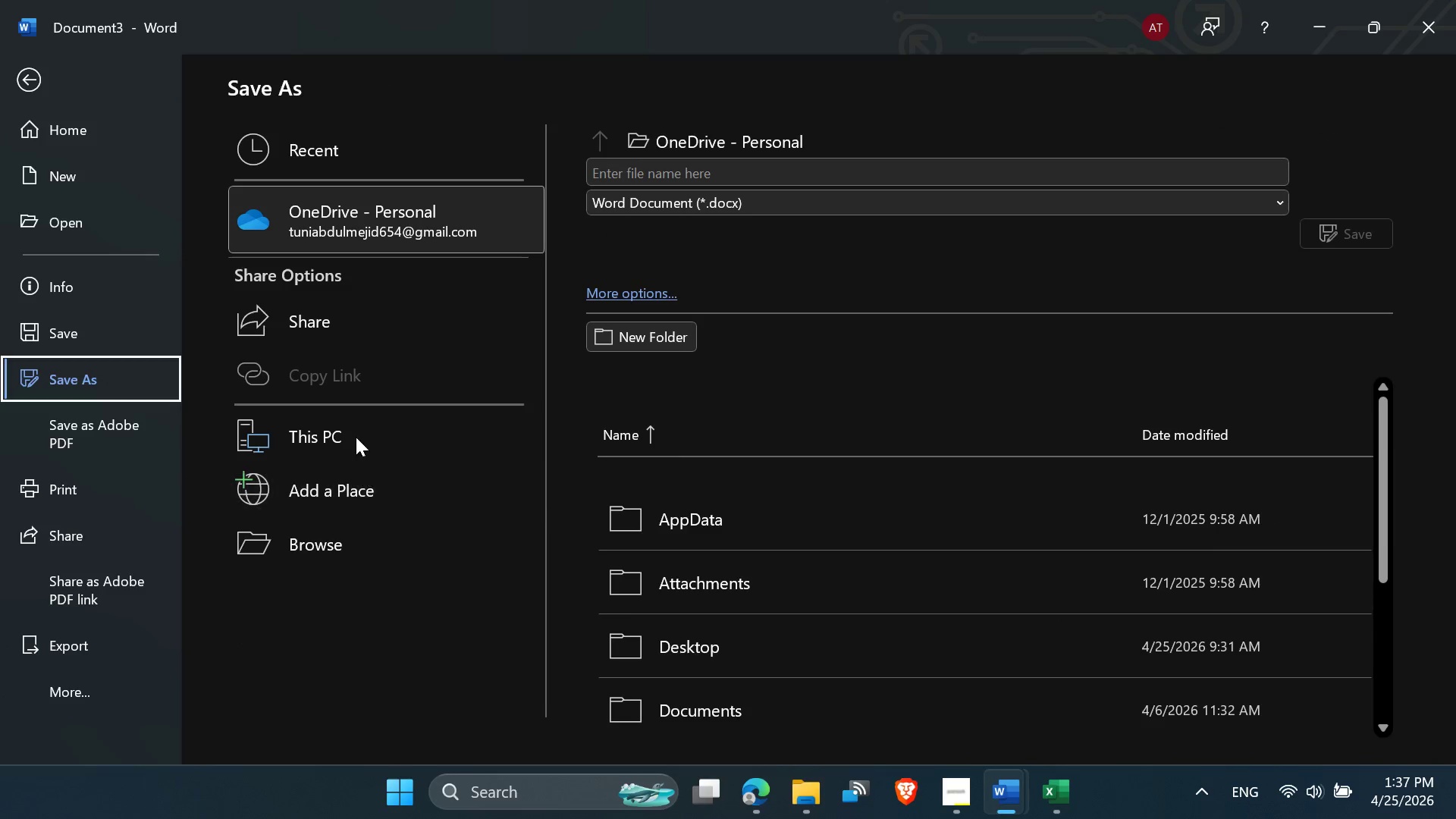 
double_click([356, 435])
 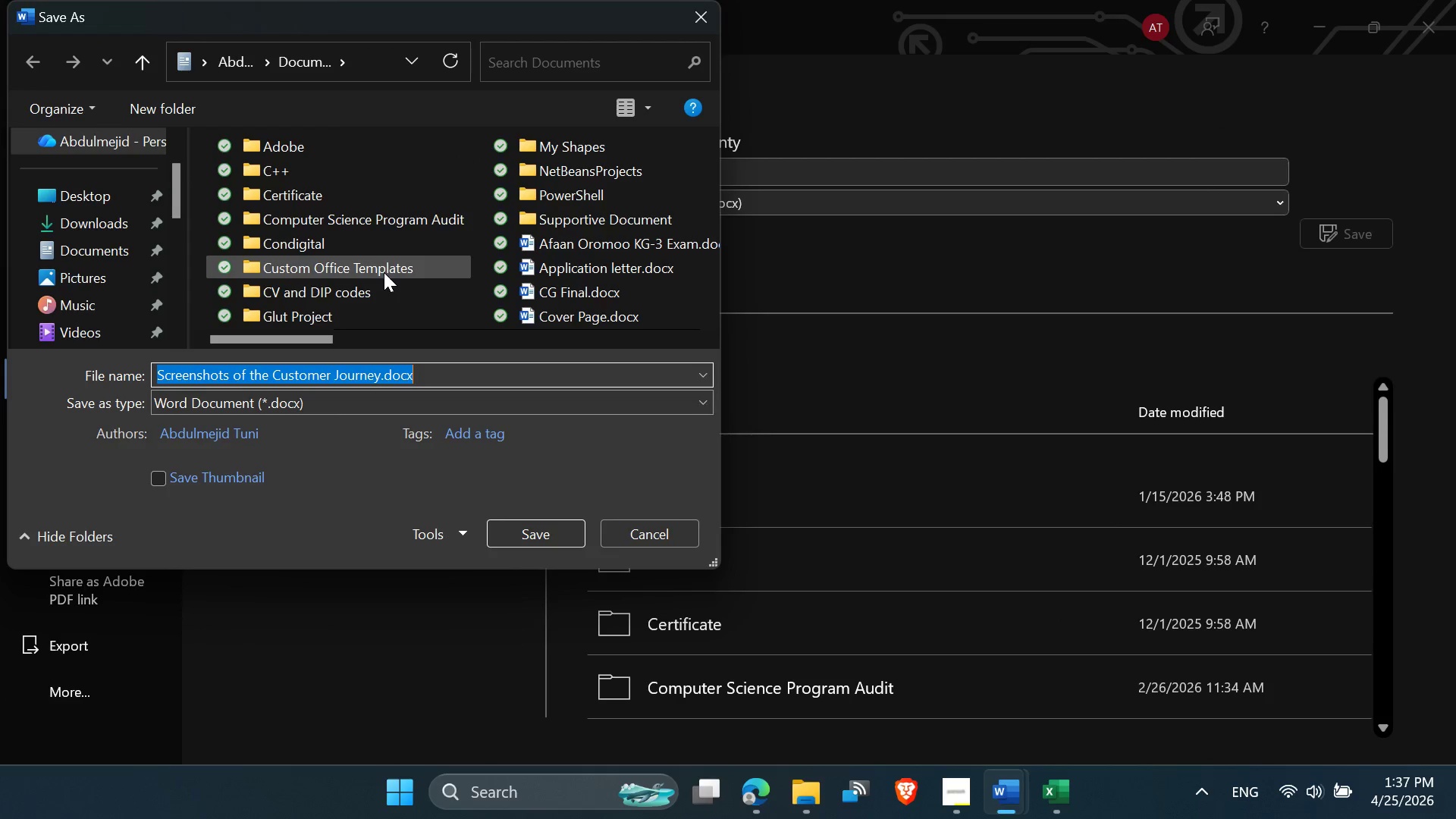 
double_click([272, 246])
 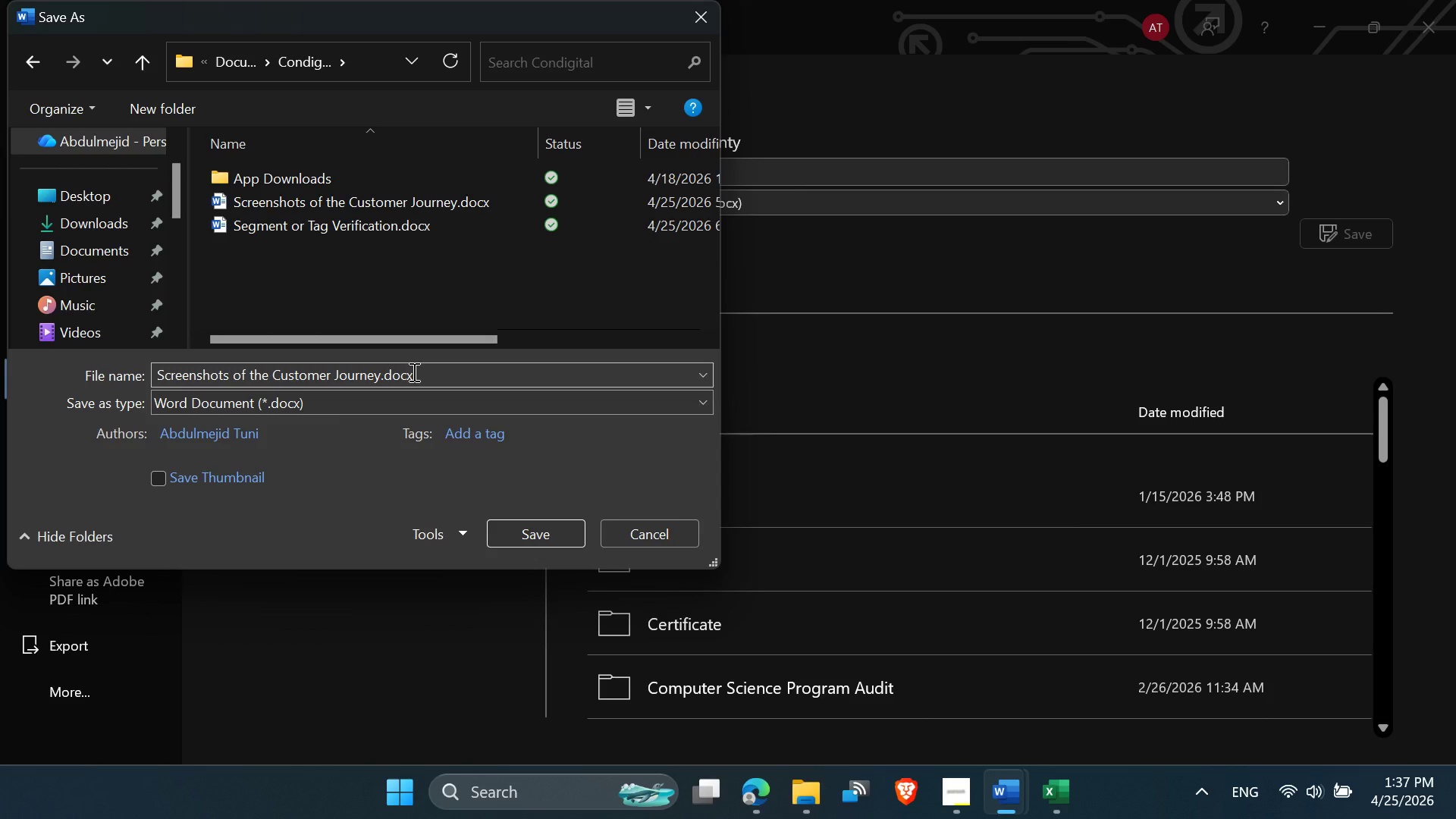 
left_click([413, 372])
 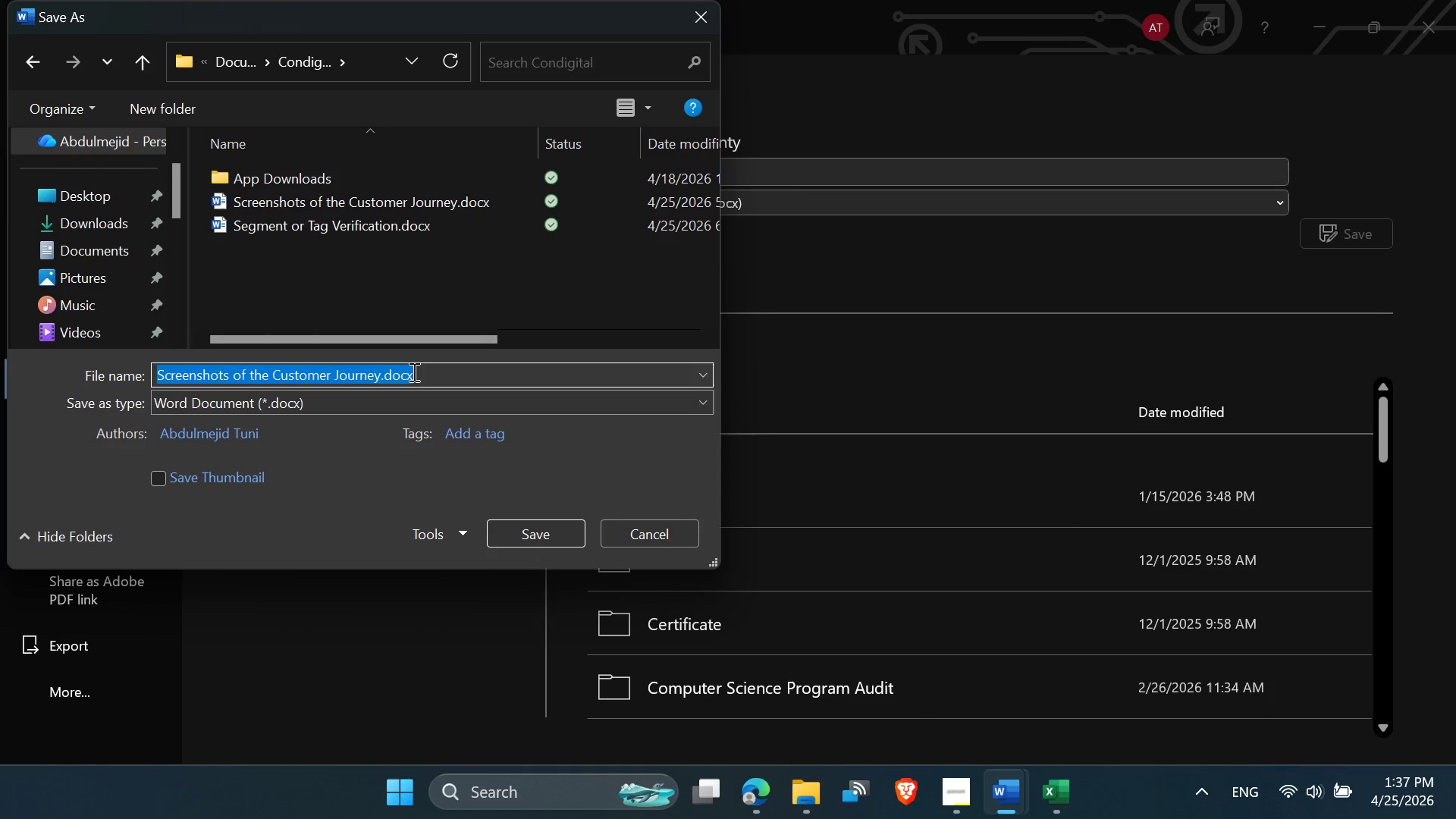 
key(Meta+V)
 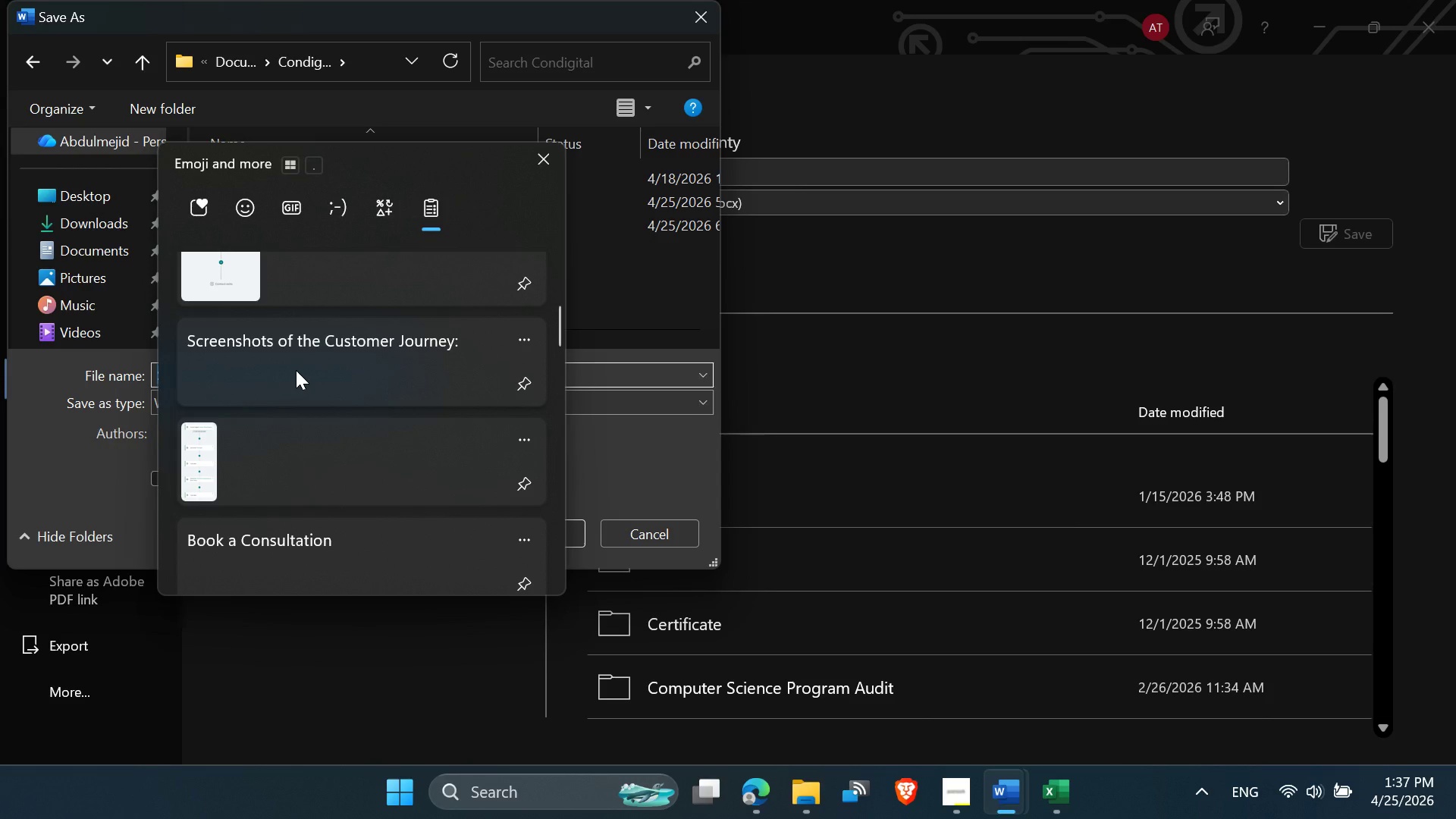 
wait(5.67)
 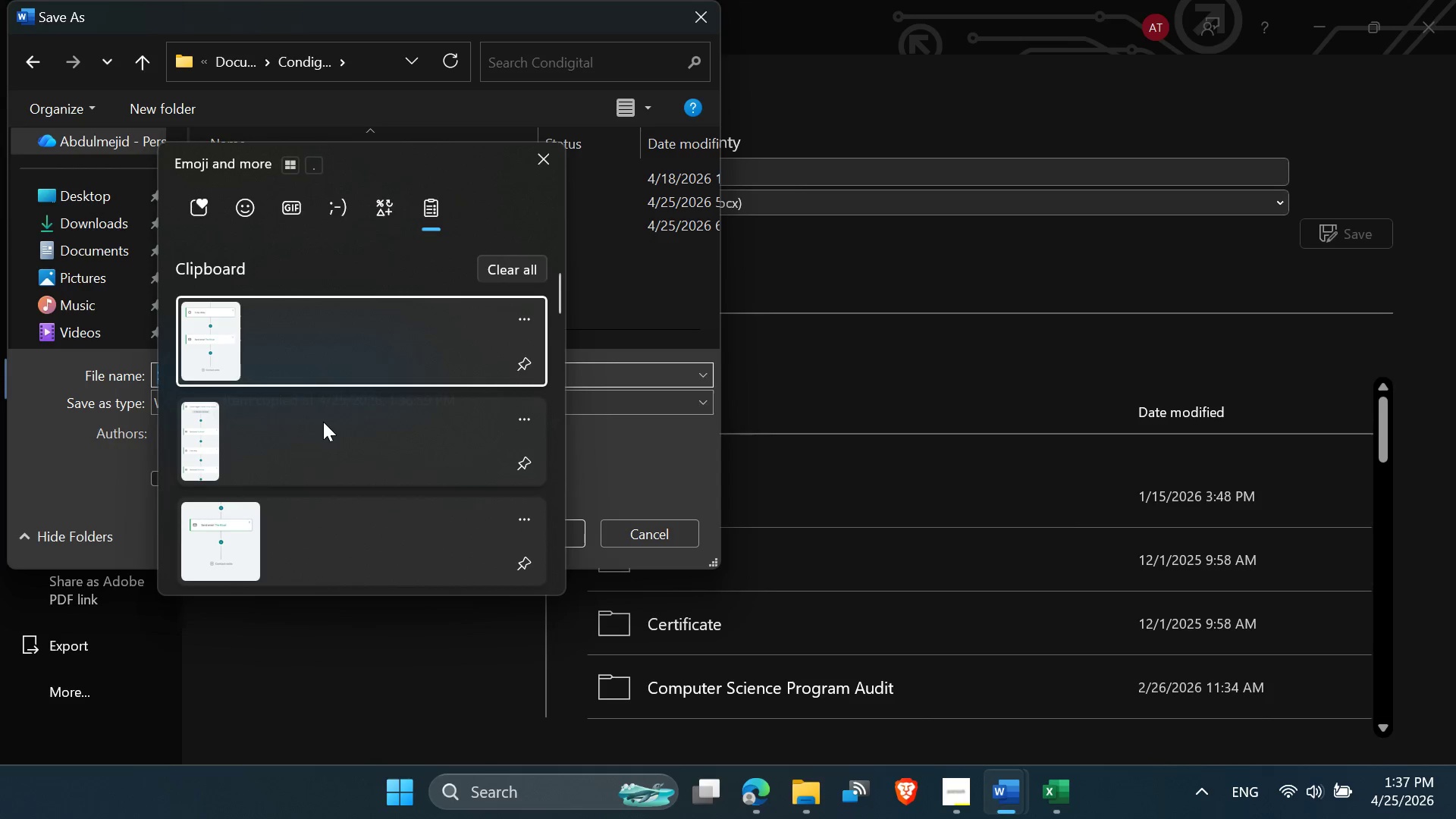 
left_click([296, 370])
 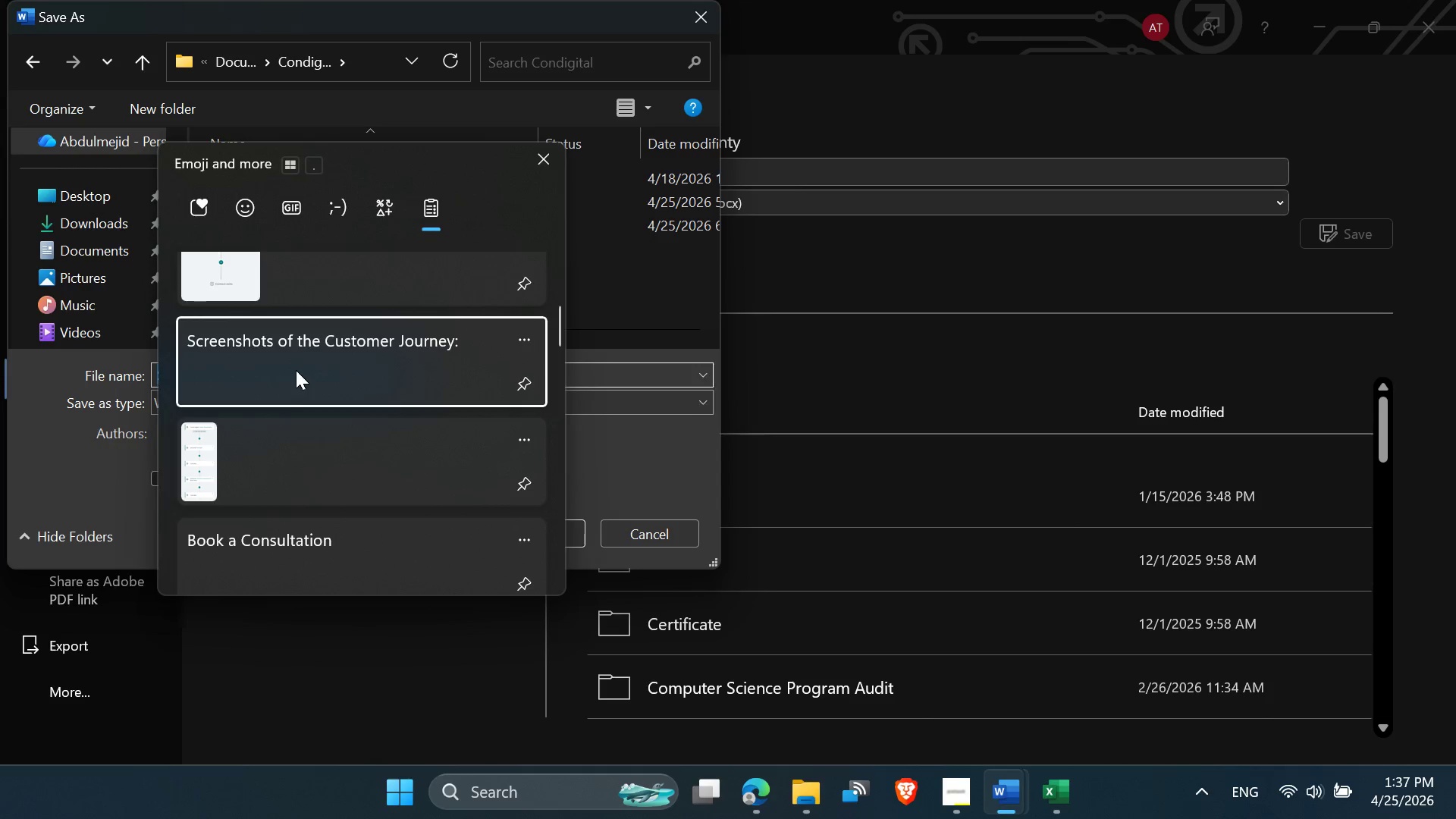 
key(Control+ControlLeft)
 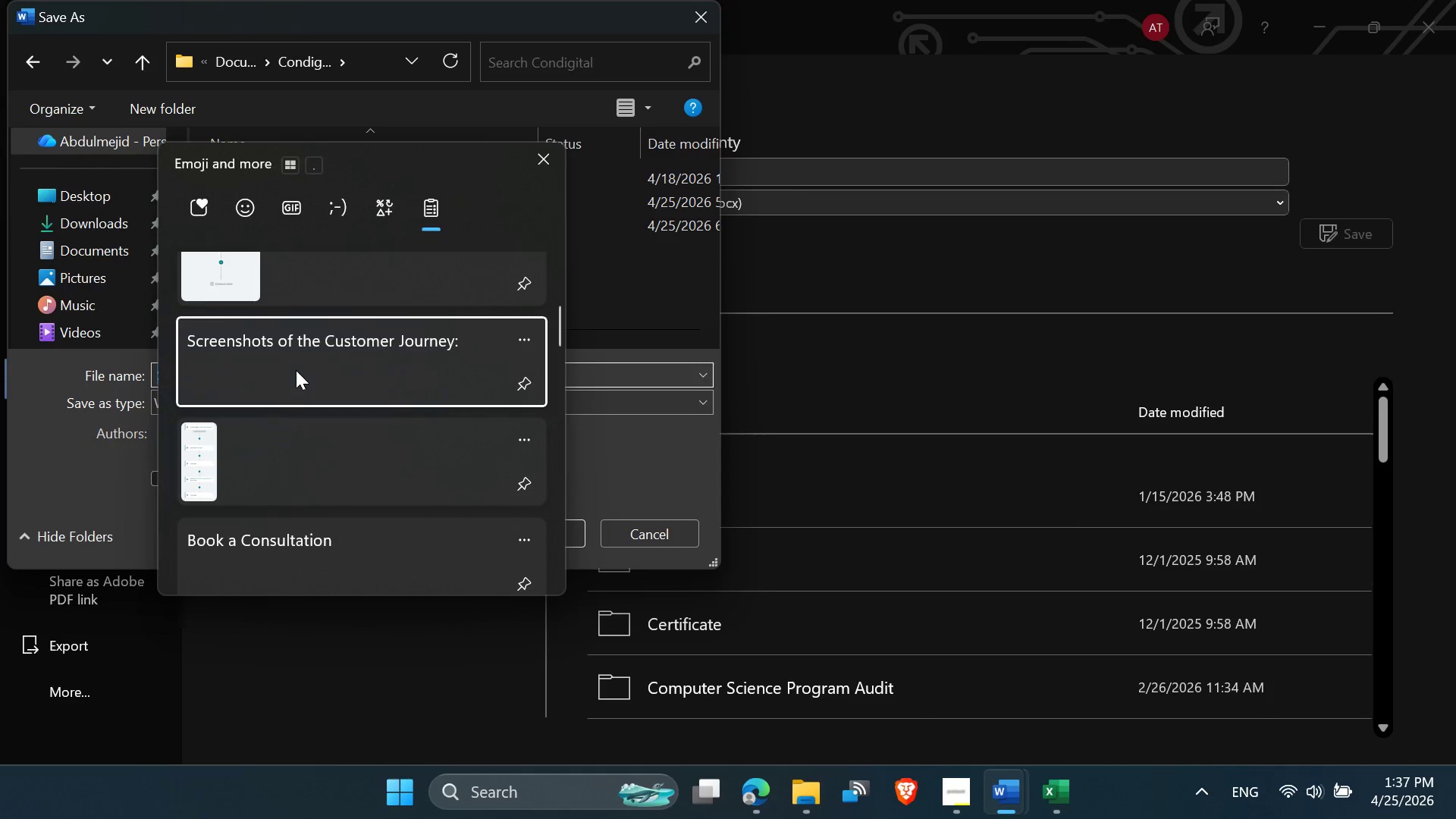 
key(Control+V)
 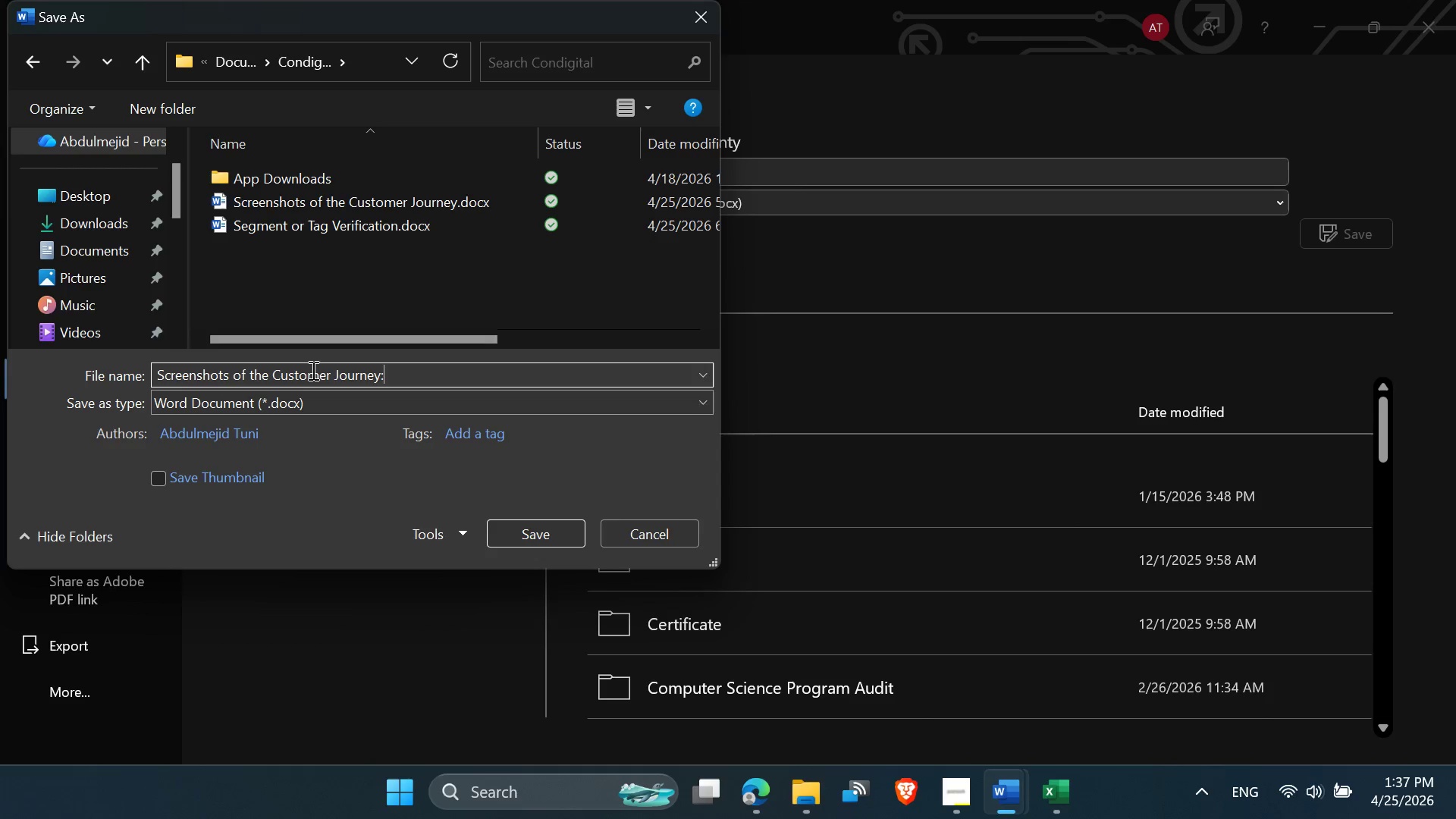 
wait(6.28)
 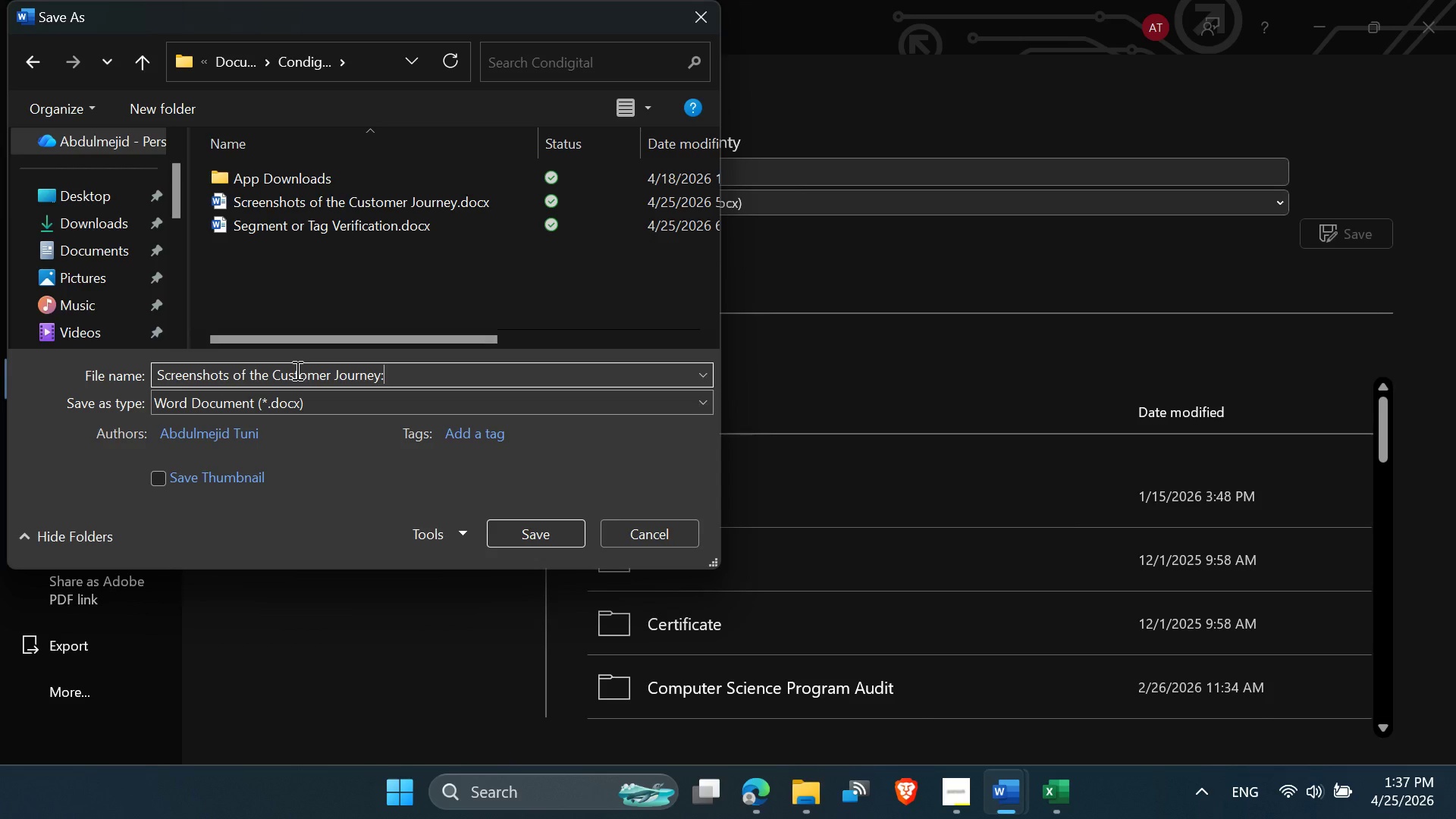 
key(Backspace)
 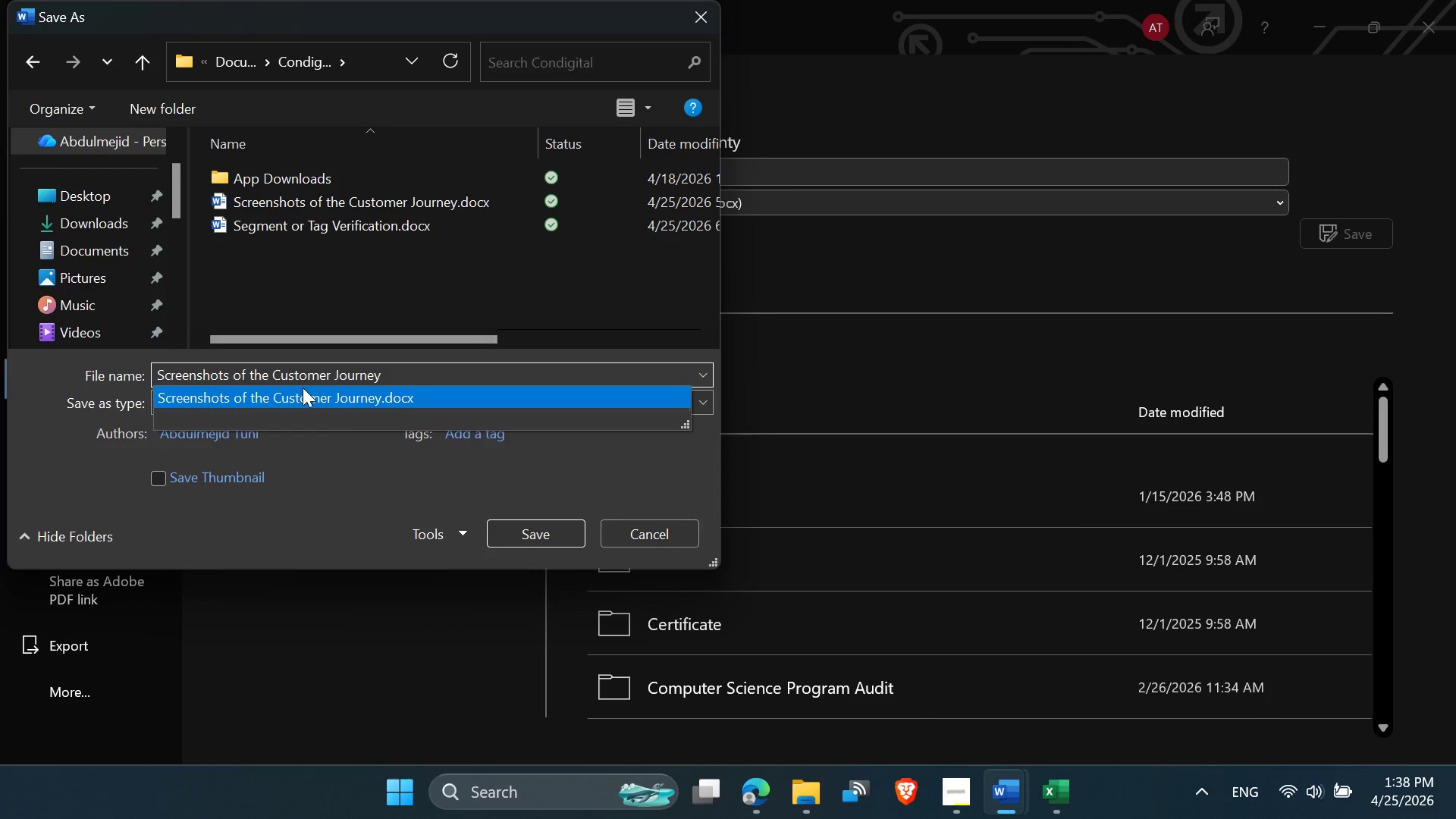 
left_click([305, 392])
 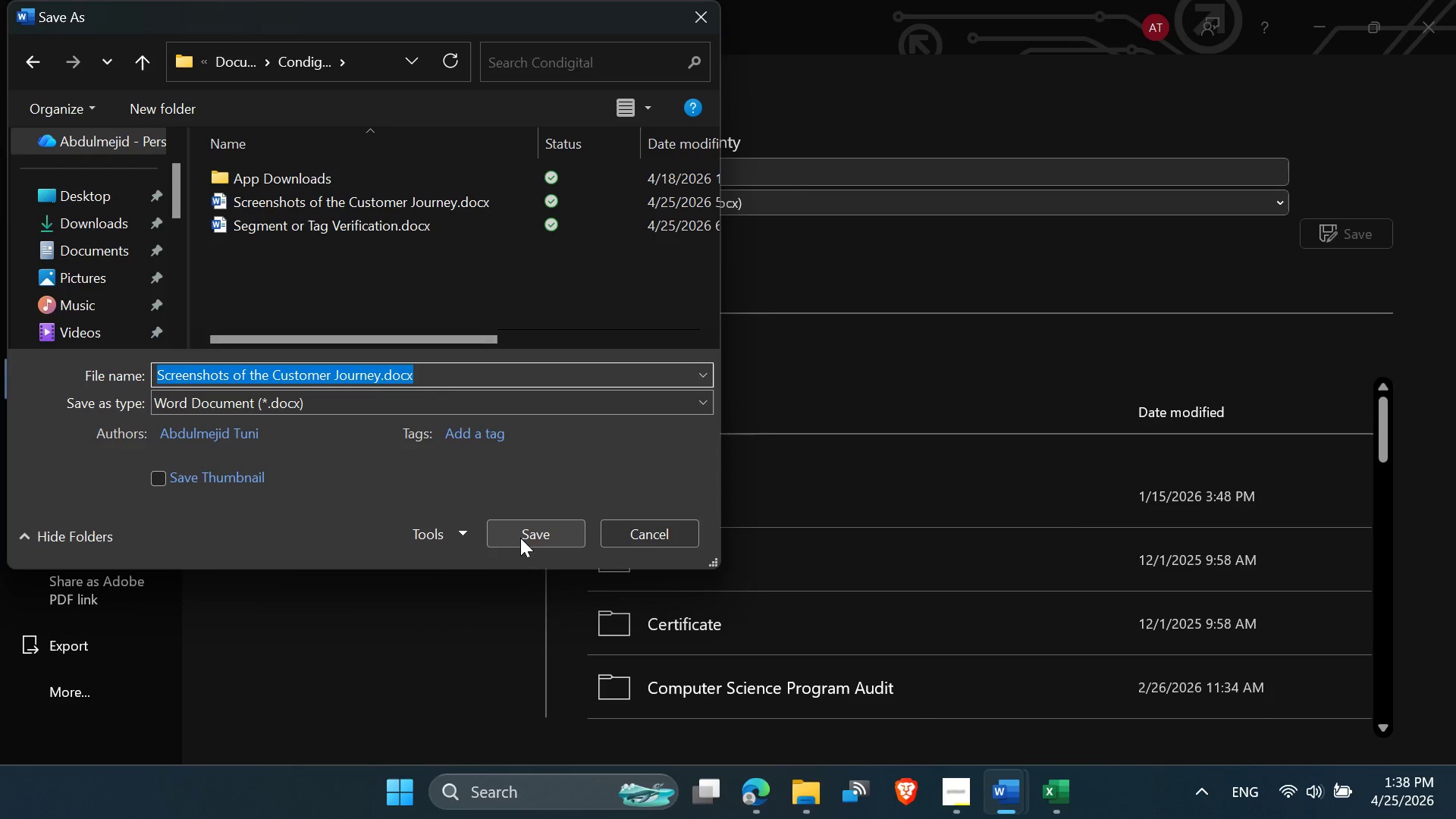 
left_click([520, 538])
 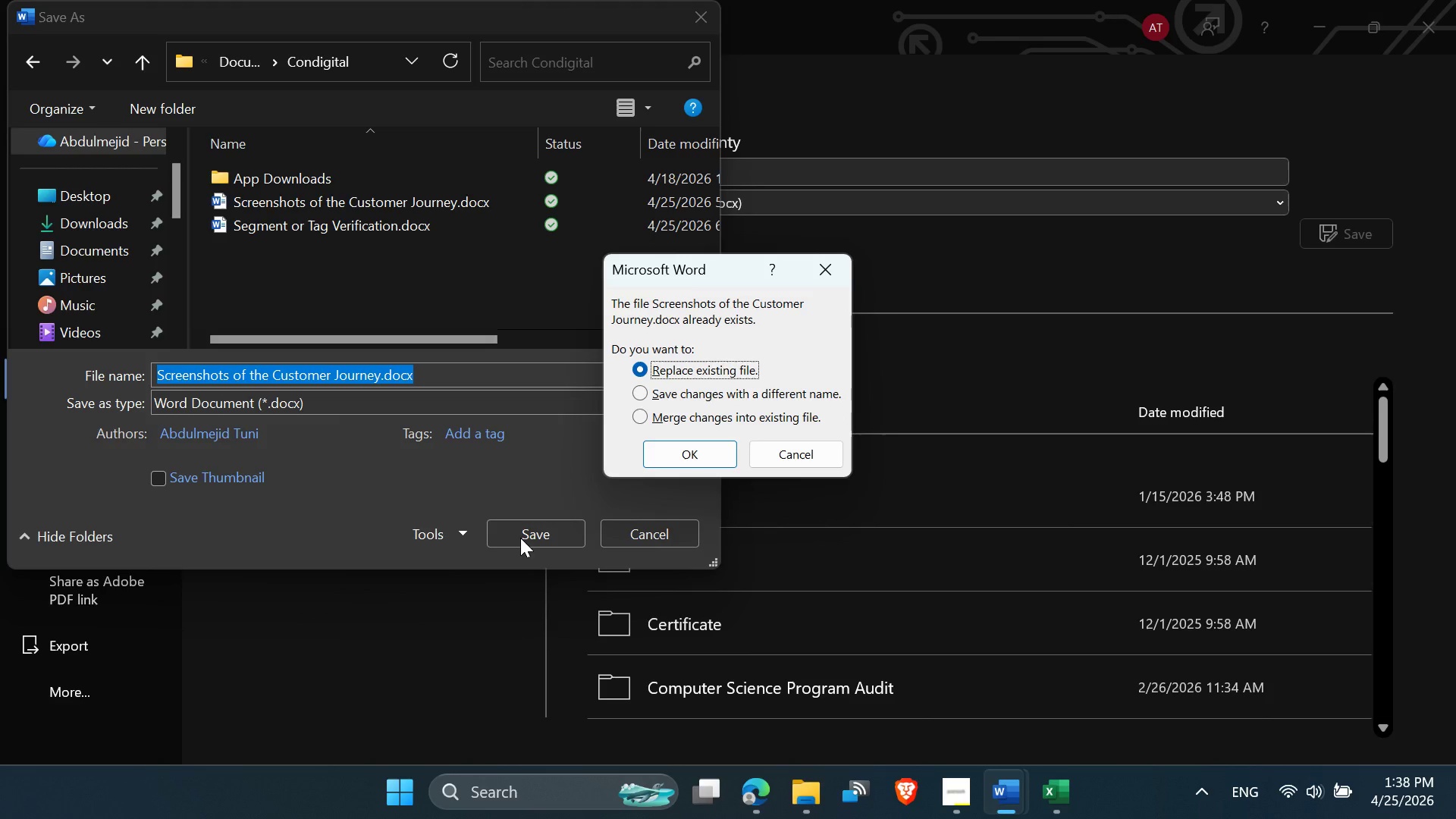 
left_click([688, 450])
 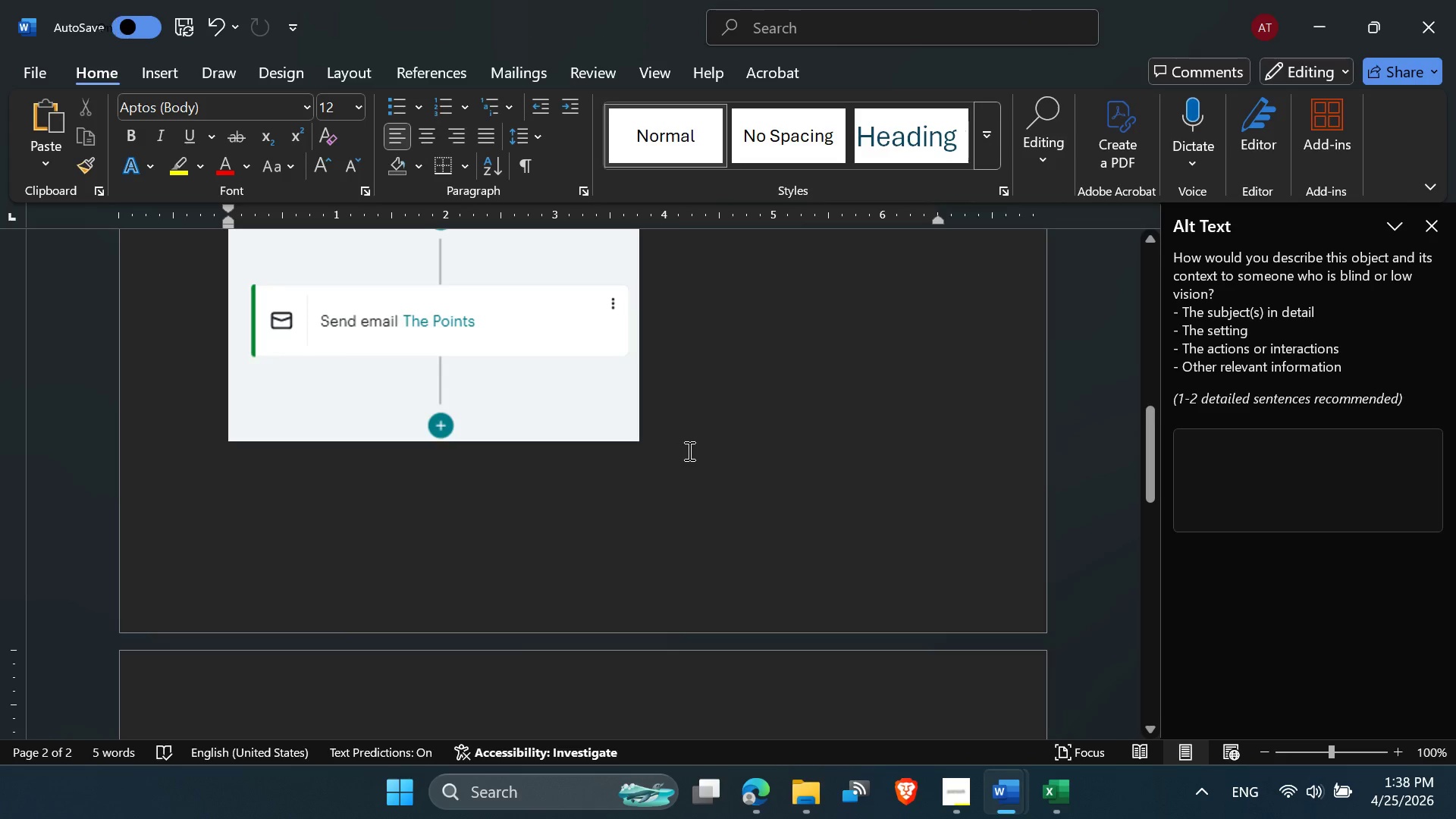 
scroll: coordinate [688, 450], scroll_direction: none, amount: 0.0
 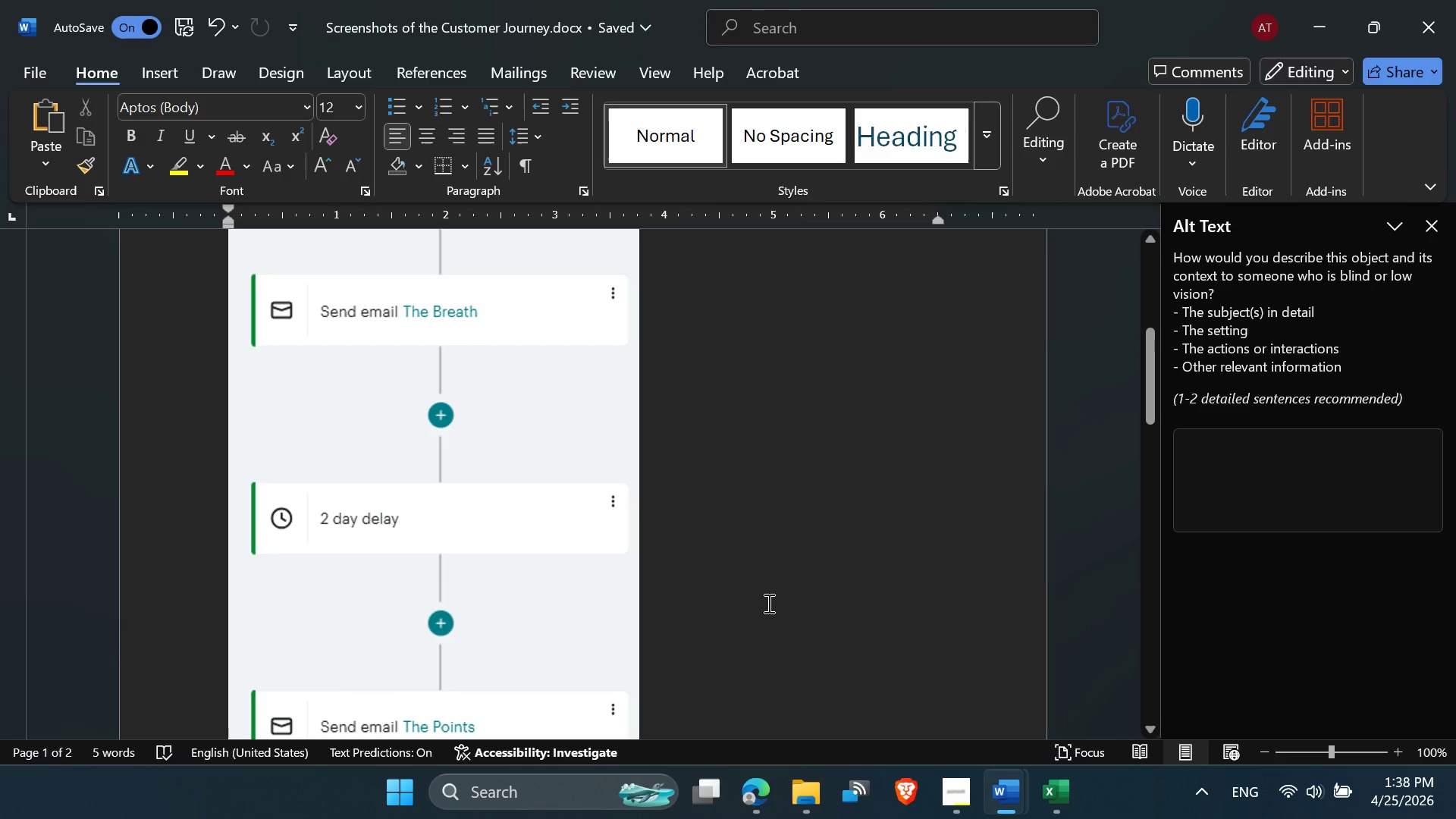 
scroll: coordinate [767, 603], scroll_direction: up, amount: 1.0
 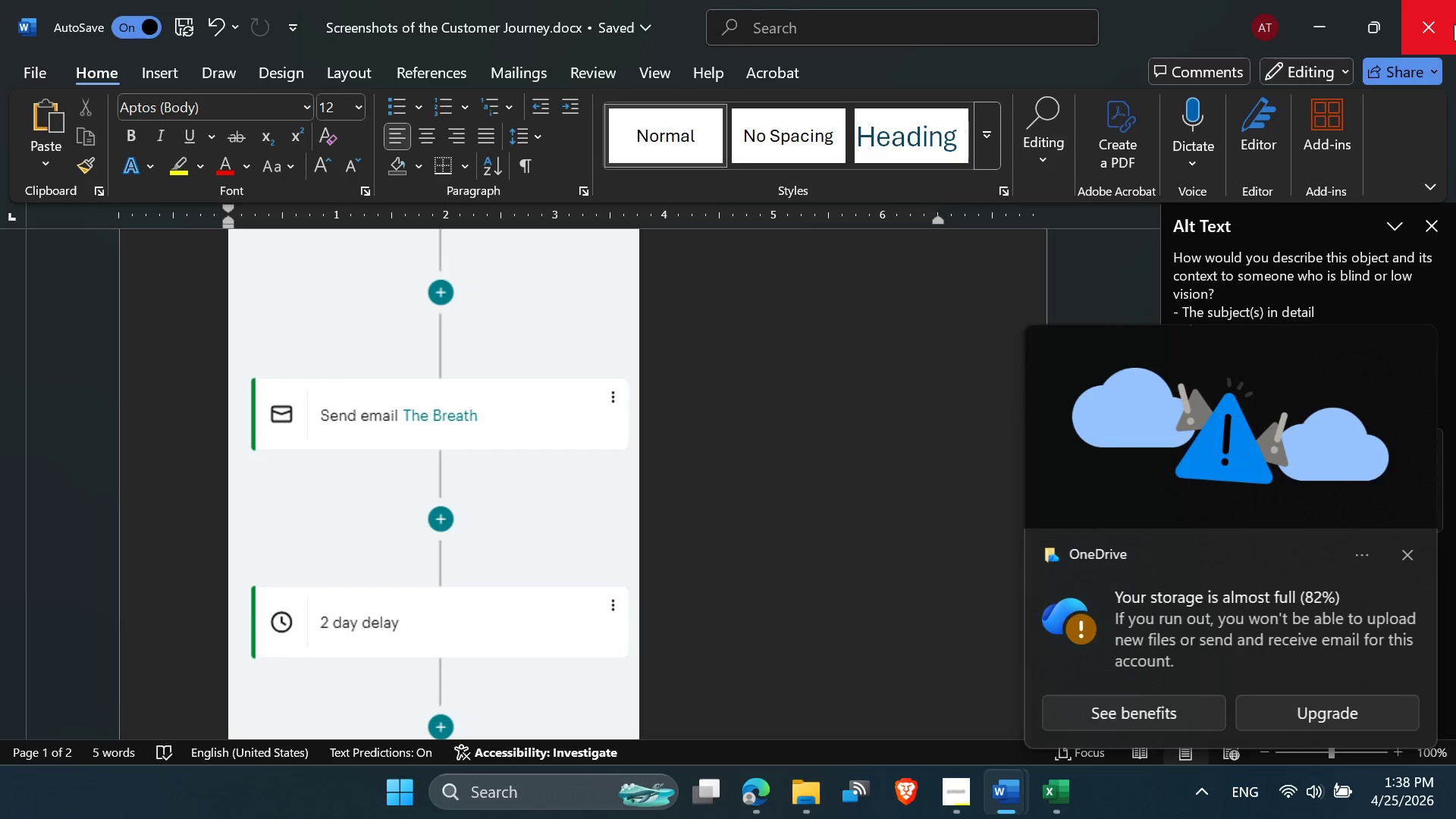 
left_click([1448, 28])
 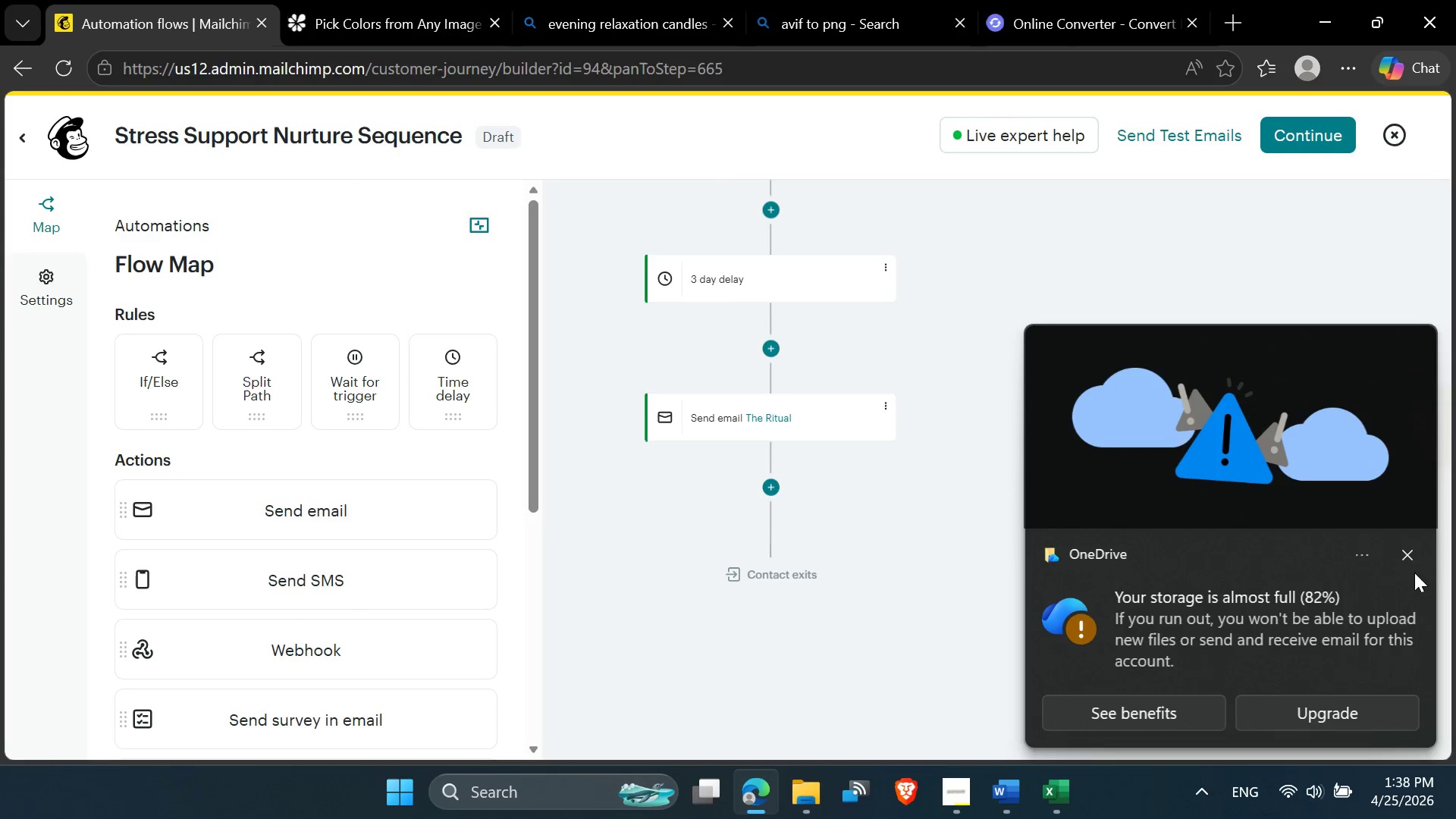 
left_click([1408, 557])
 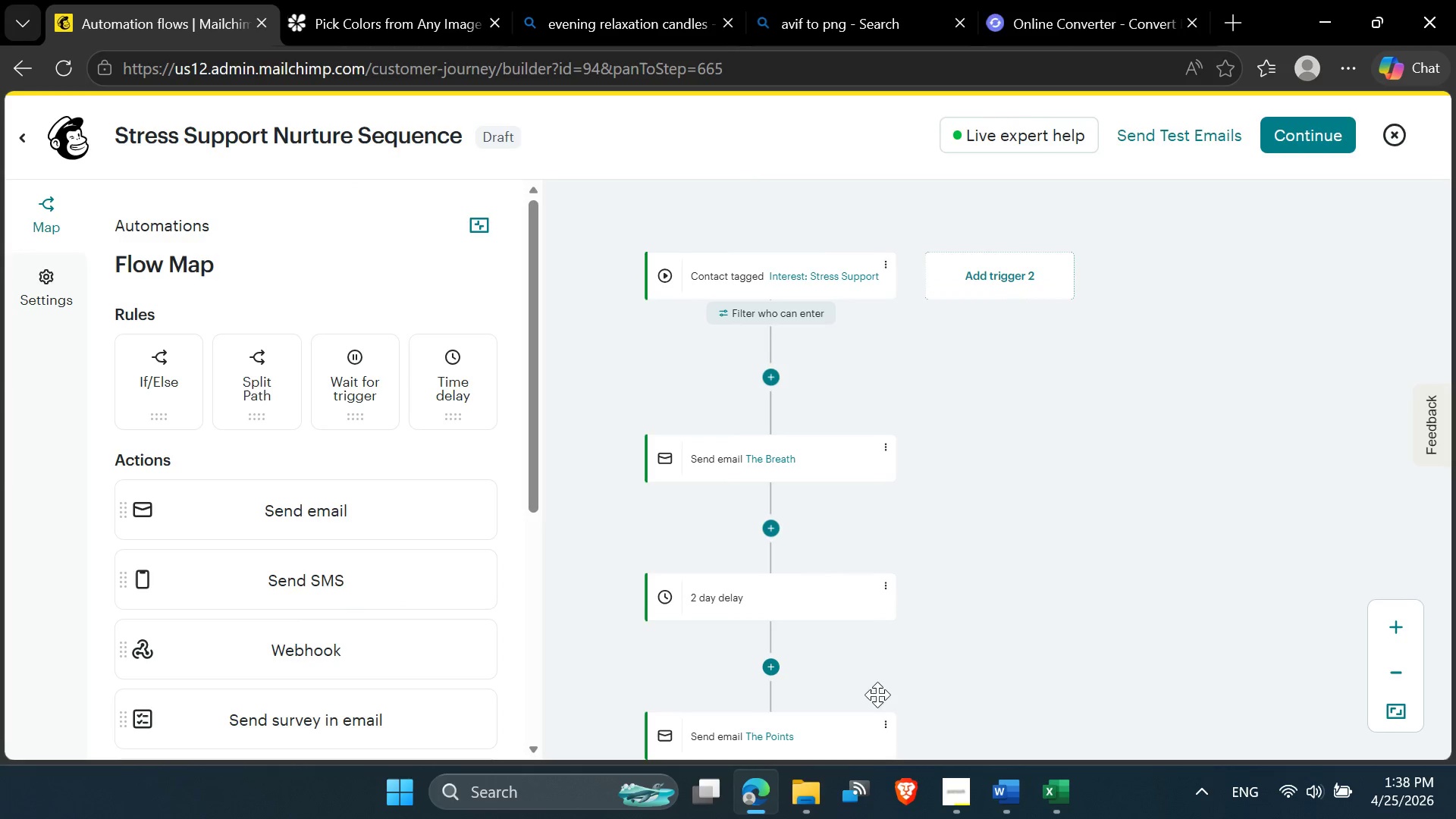 
left_click([956, 806])